 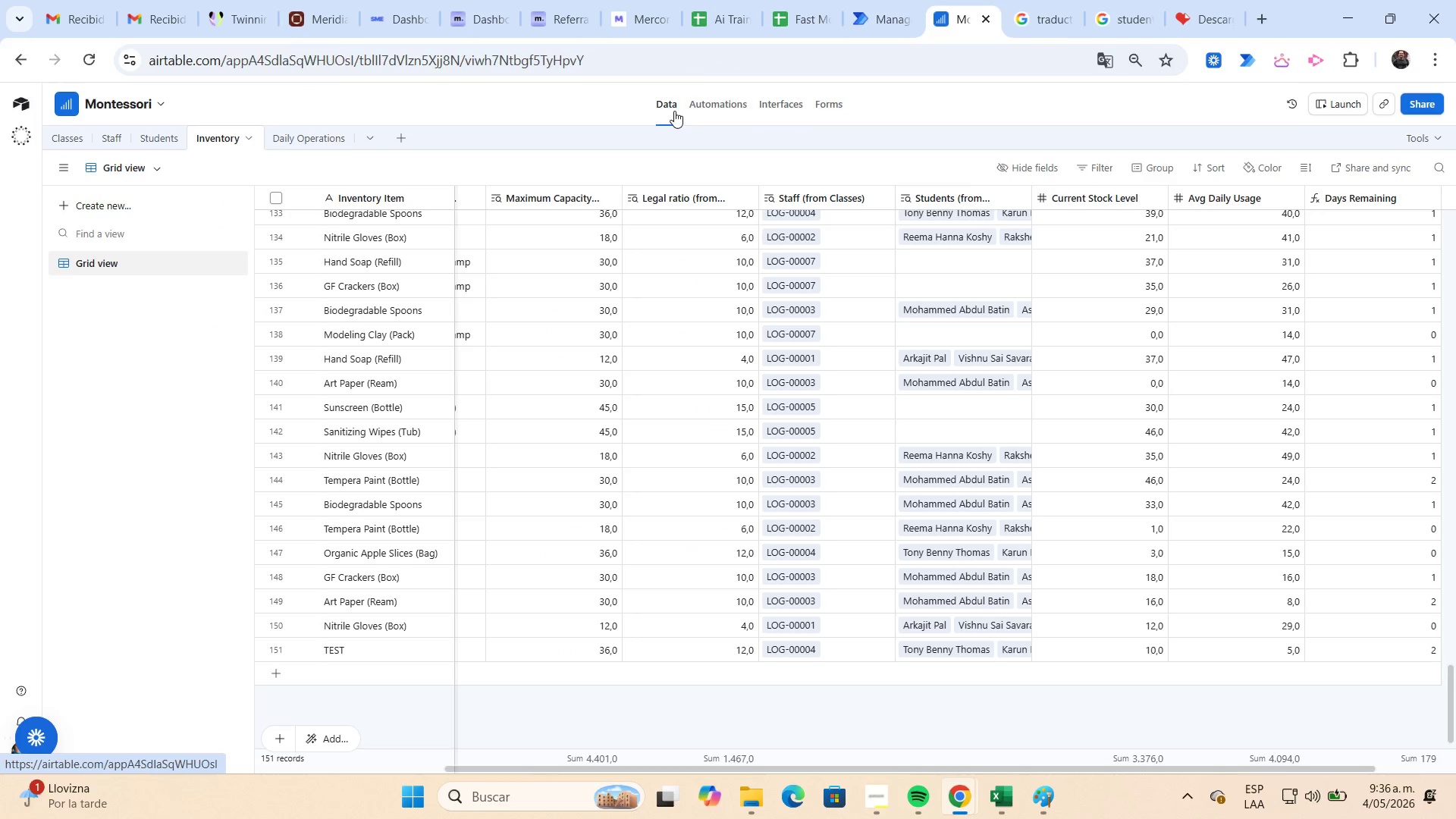 
left_click([1381, 111])
 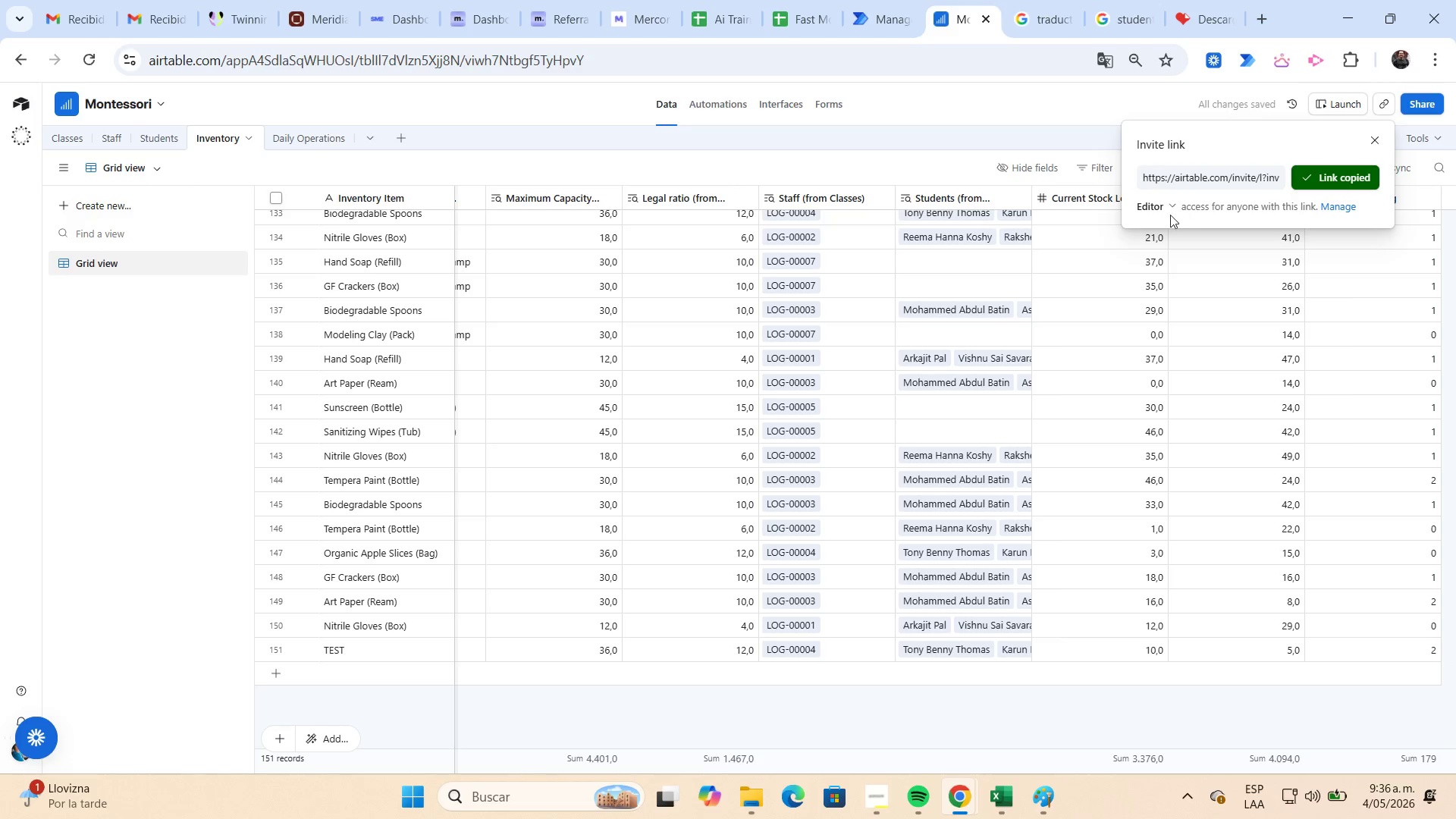 
left_click([1164, 210])
 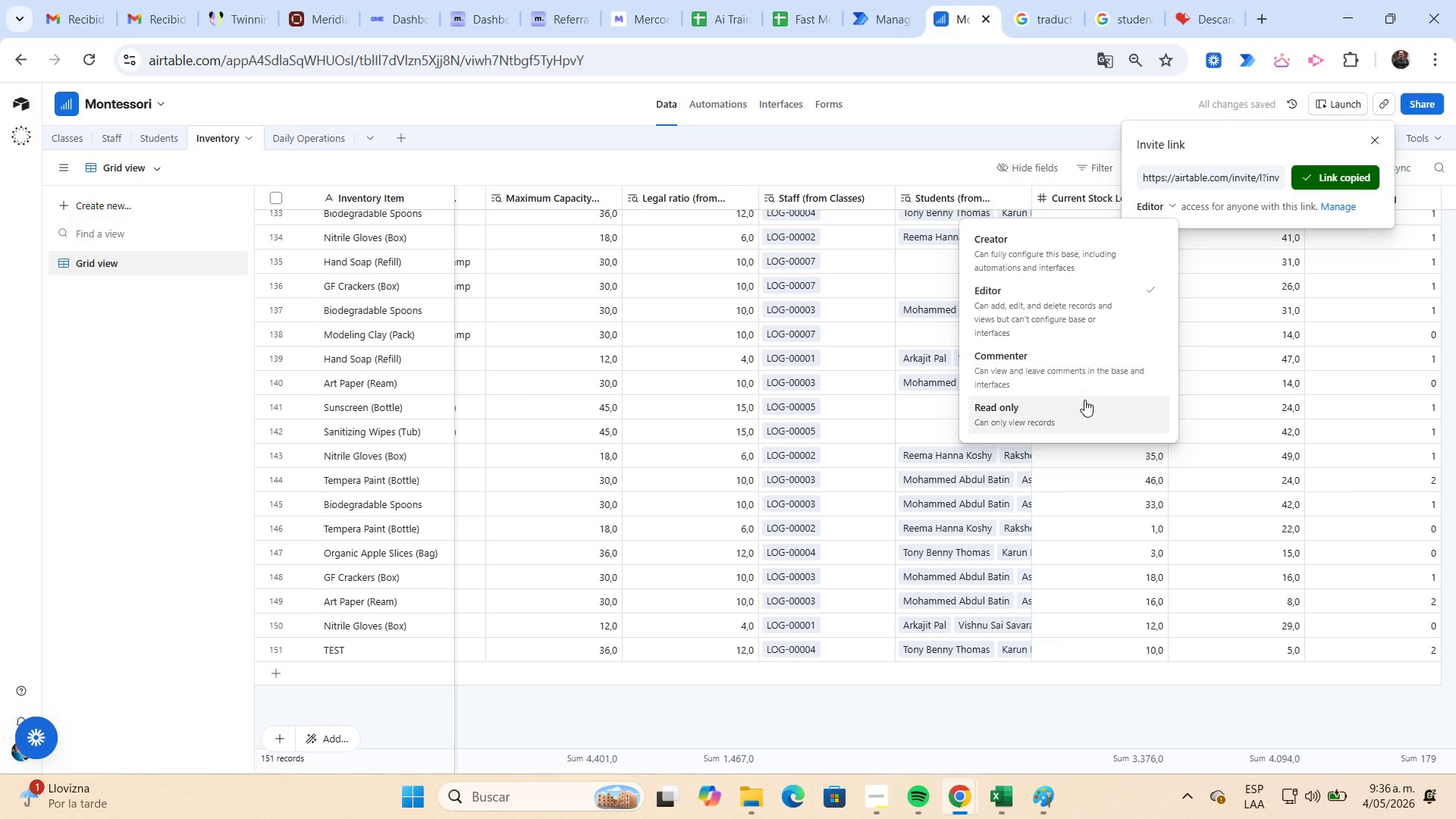 
left_click([1083, 400])
 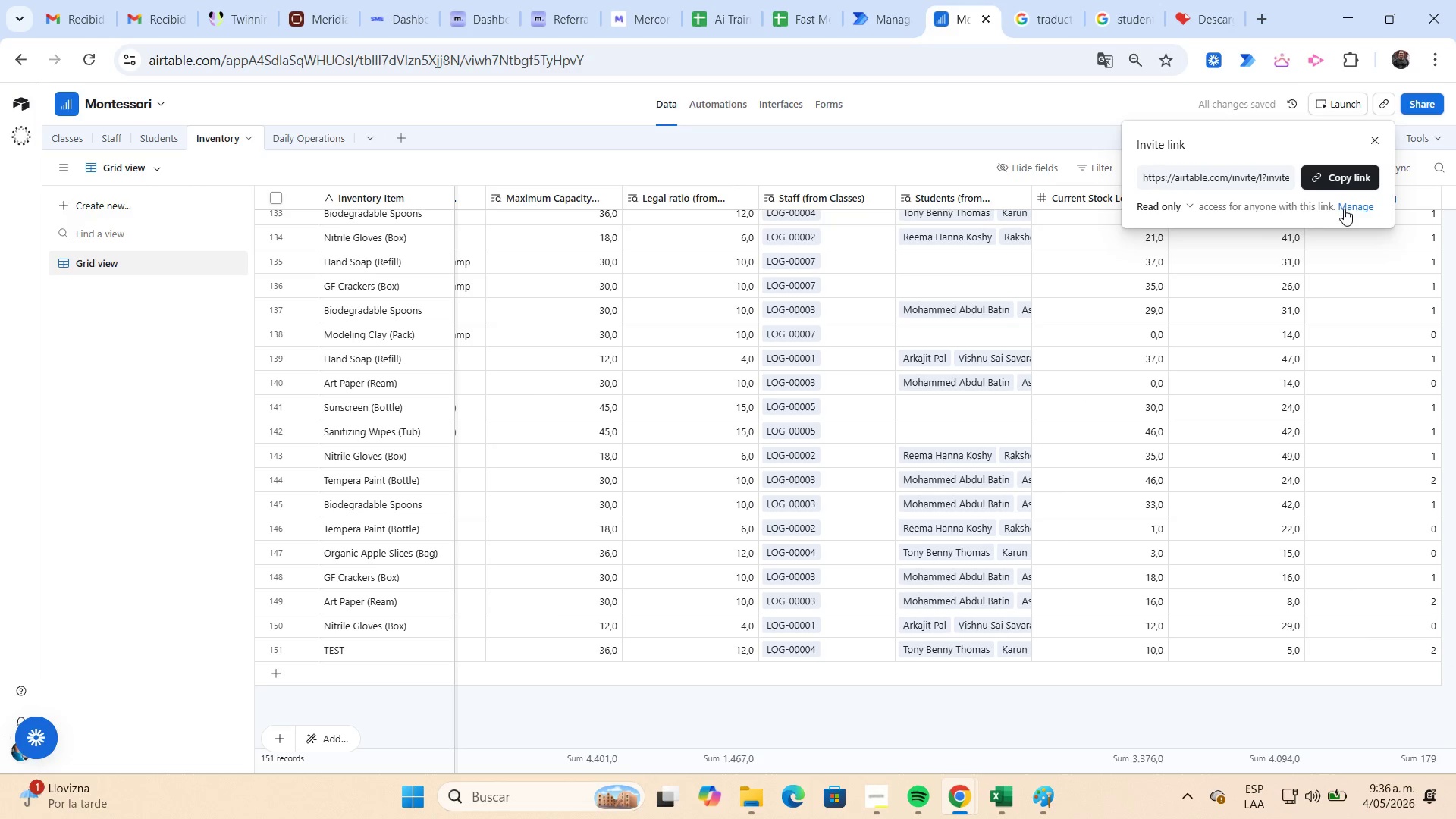 
left_click([1337, 180])
 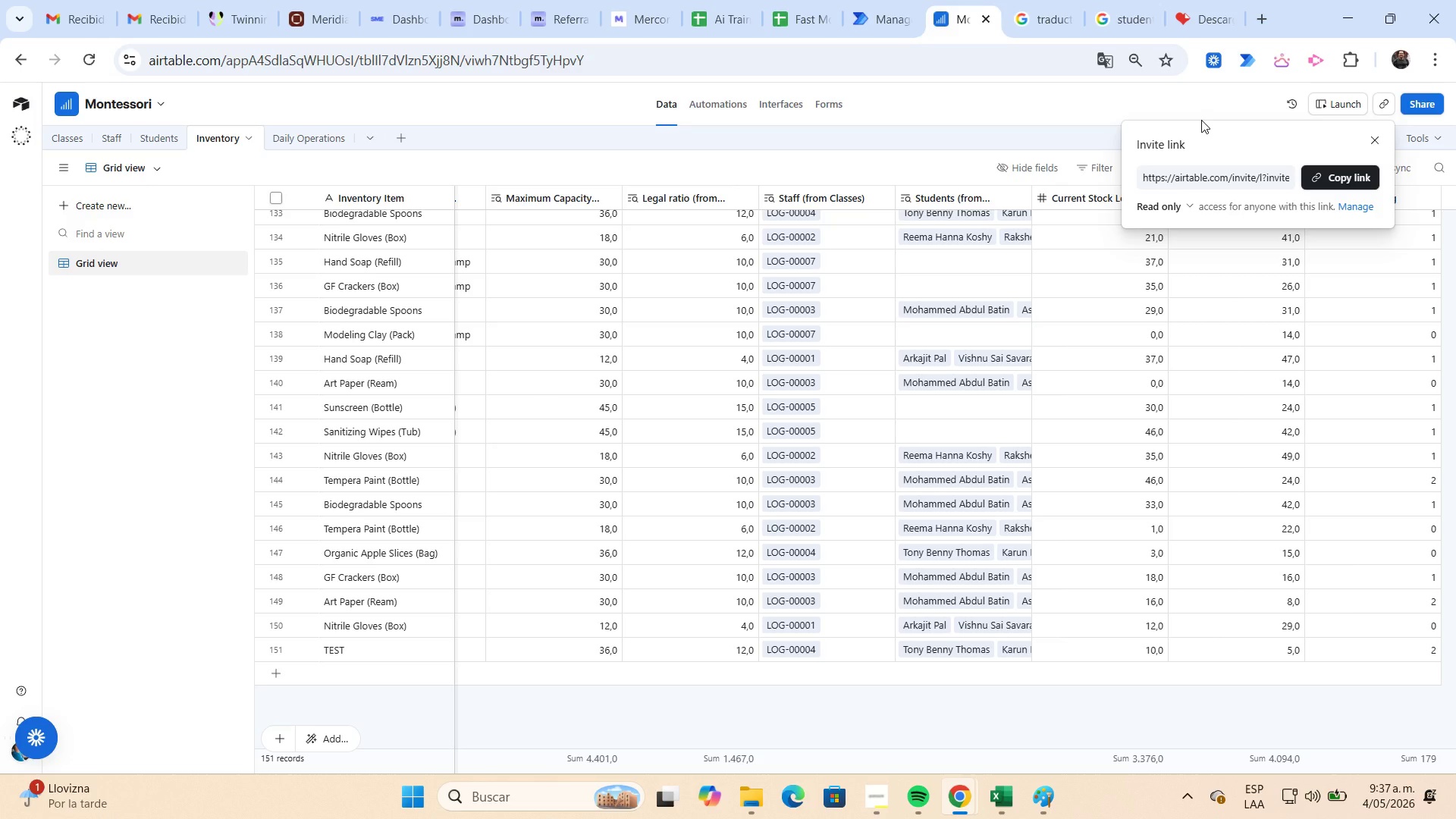 
wait(62.98)
 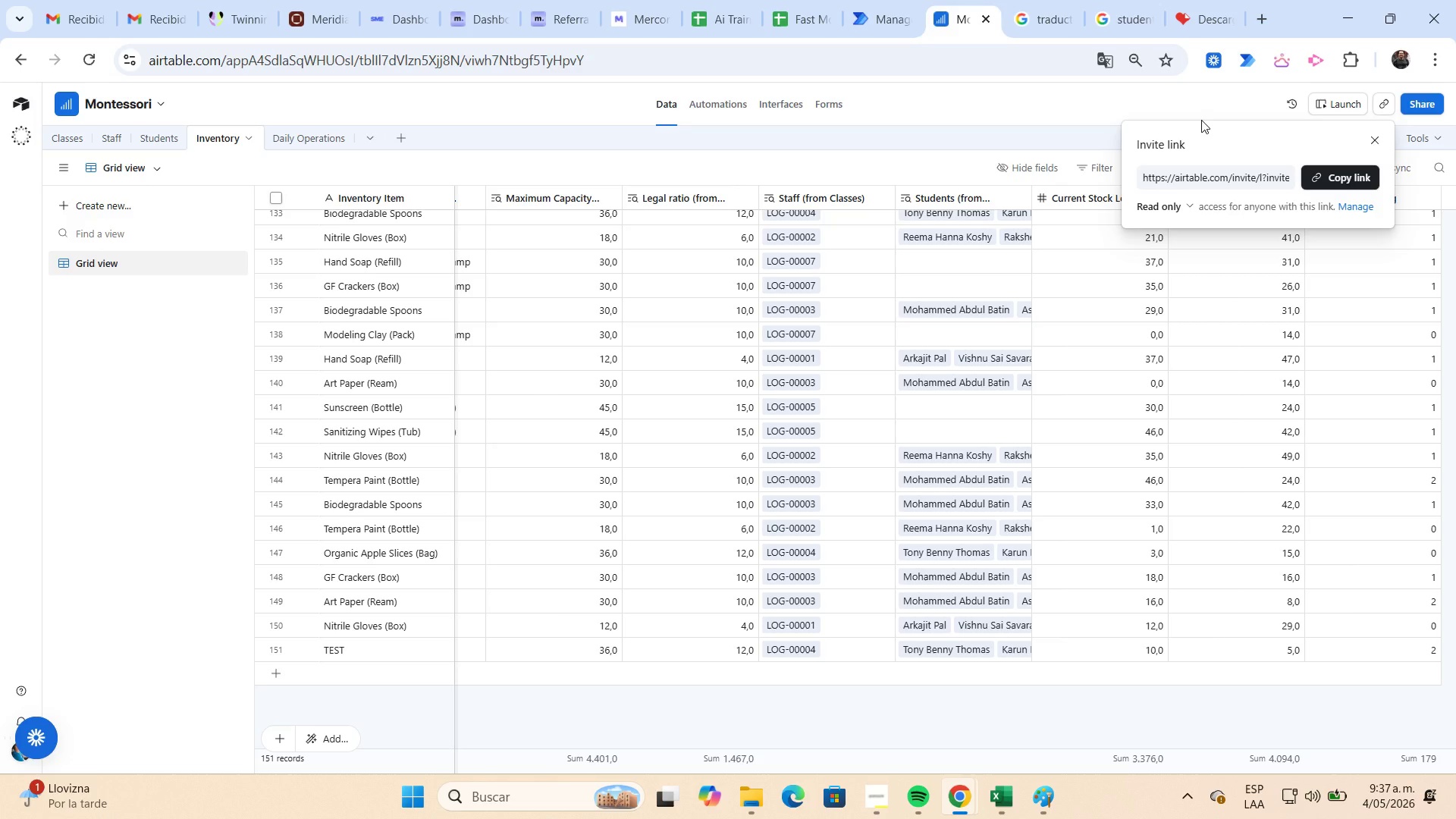 
left_click([755, 806])
 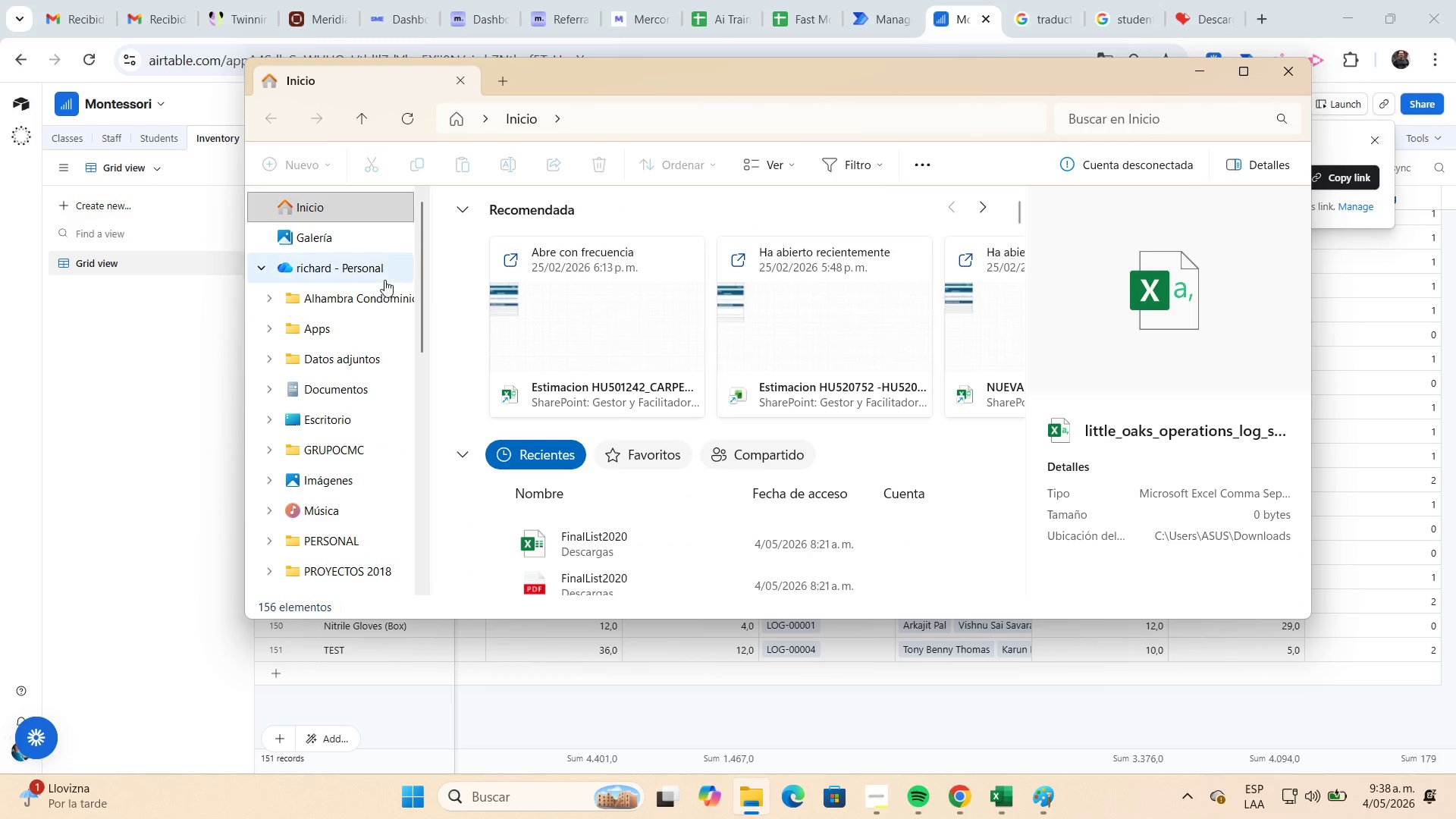 
scroll: coordinate [384, 280], scroll_direction: down, amount: 1.0
 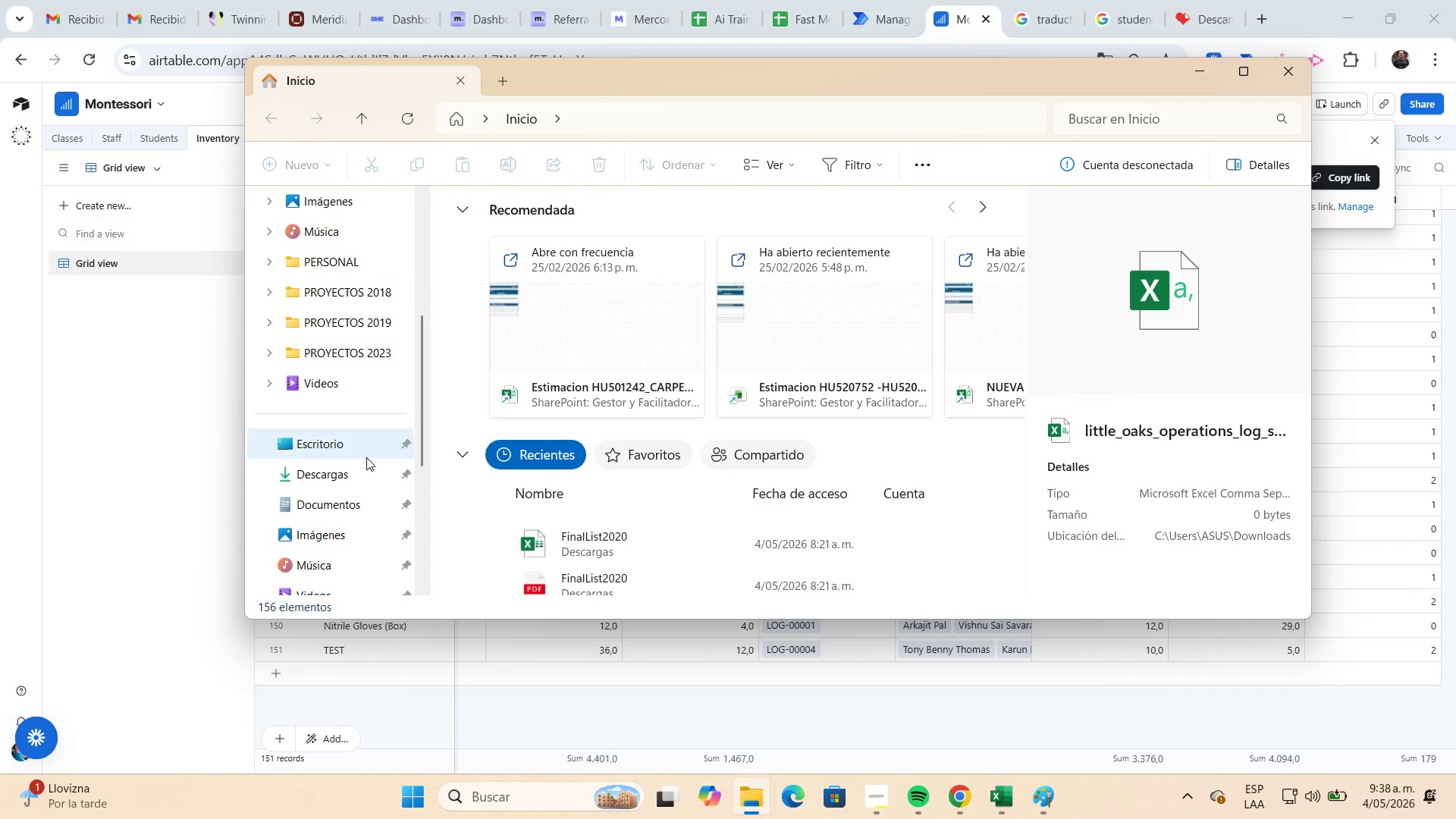 
left_click([362, 472])
 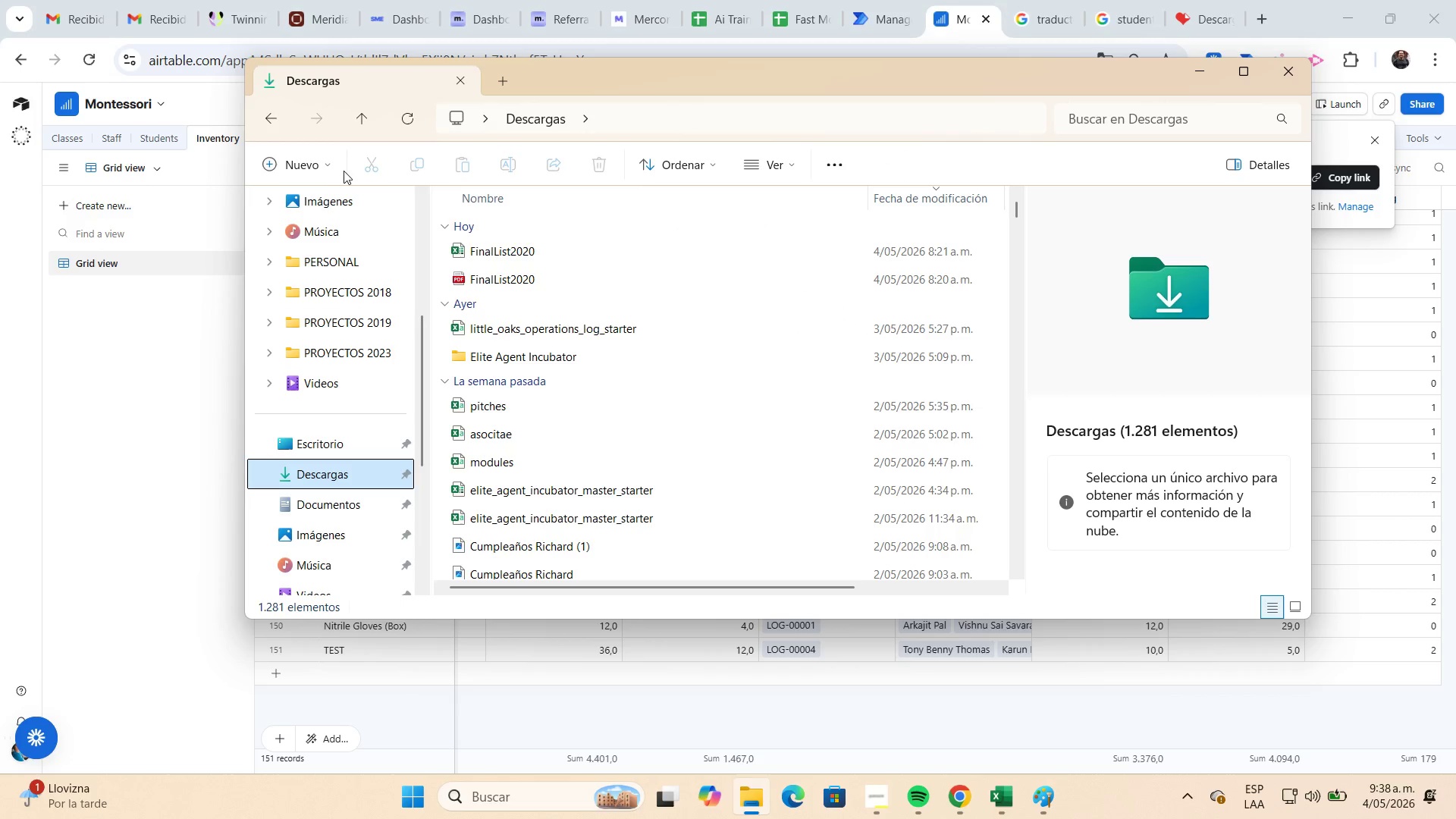 
left_click([331, 167])
 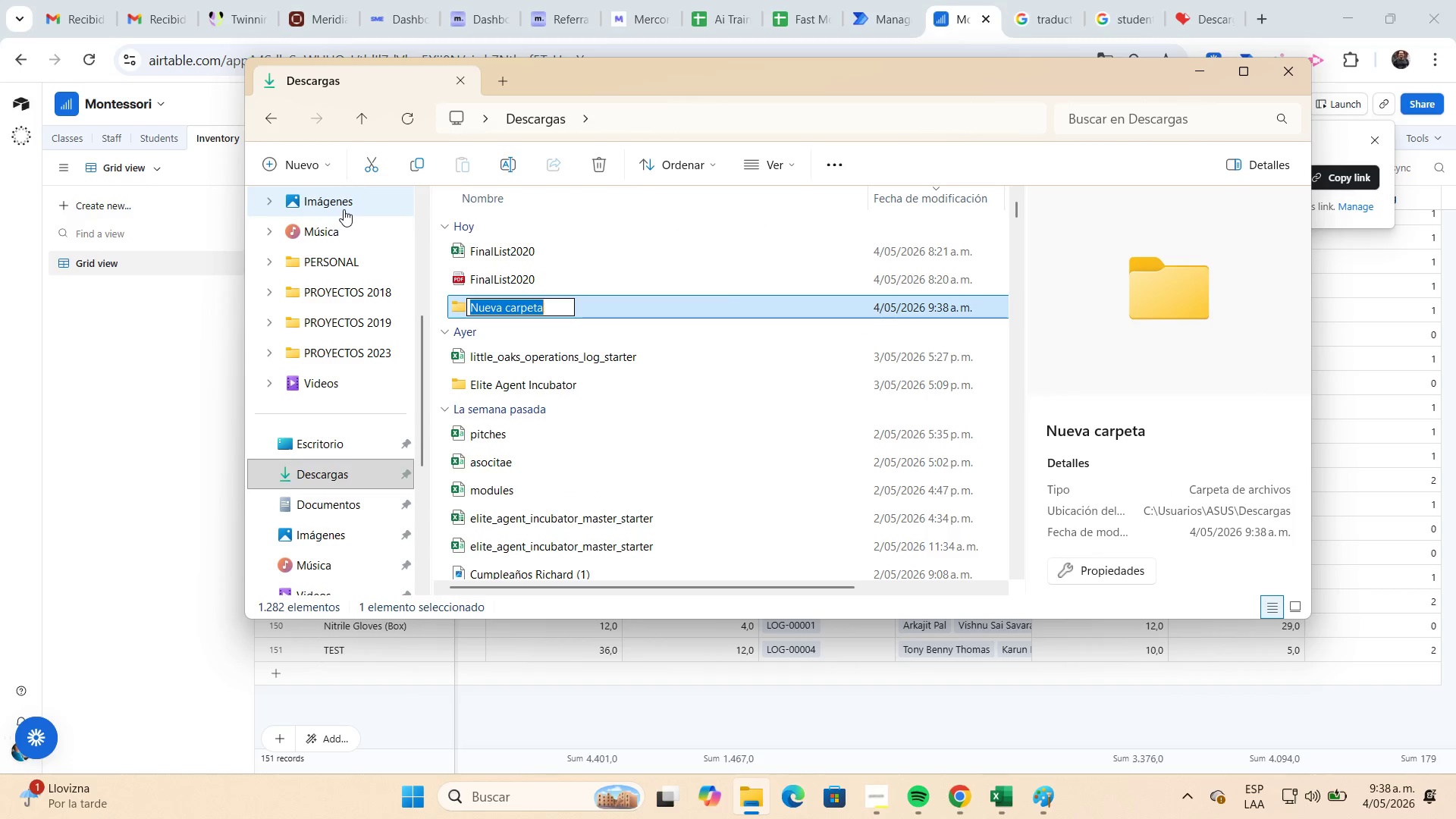 
type(Montessori)
 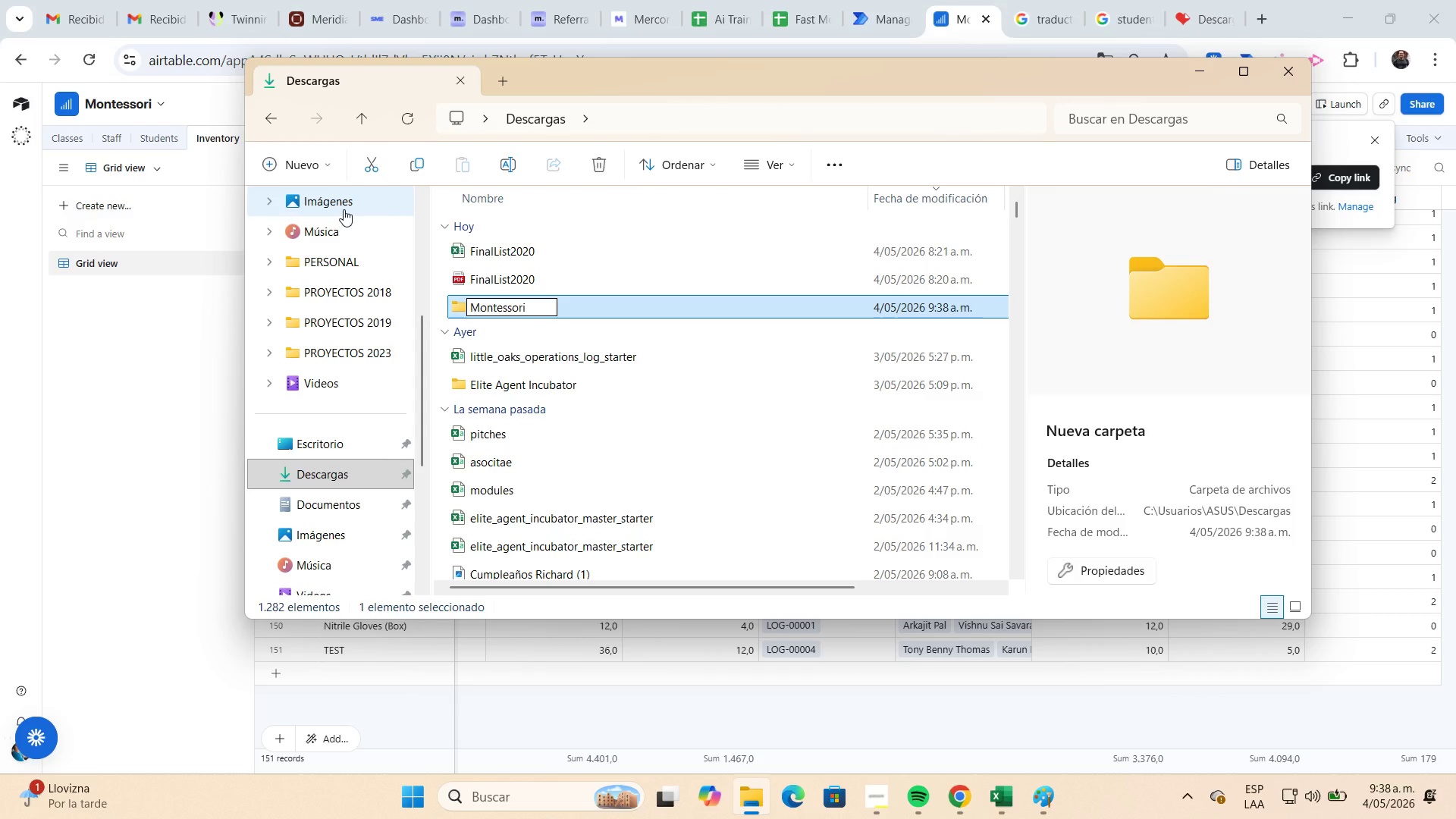 
key(Enter)
 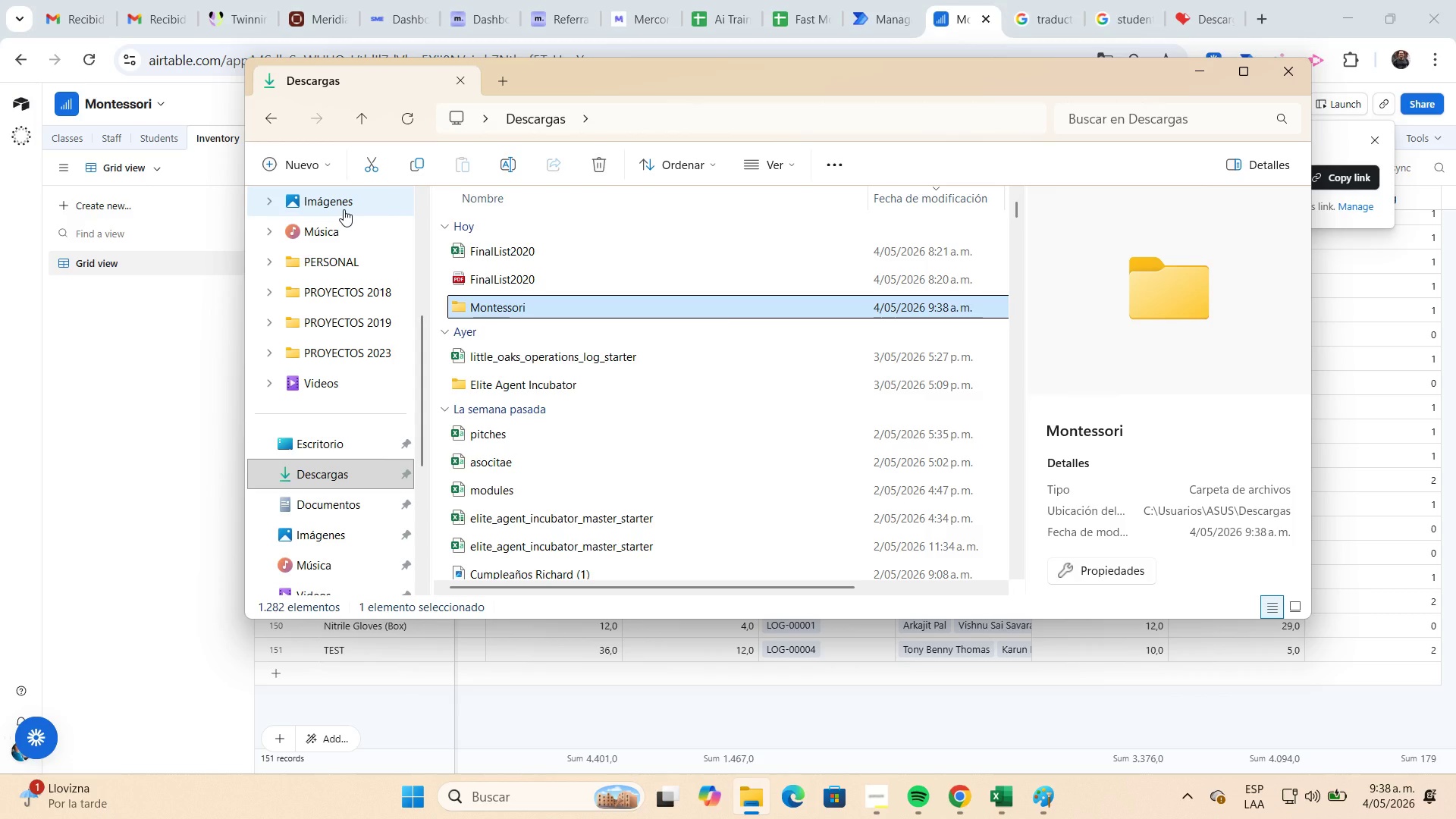 
key(Enter)
 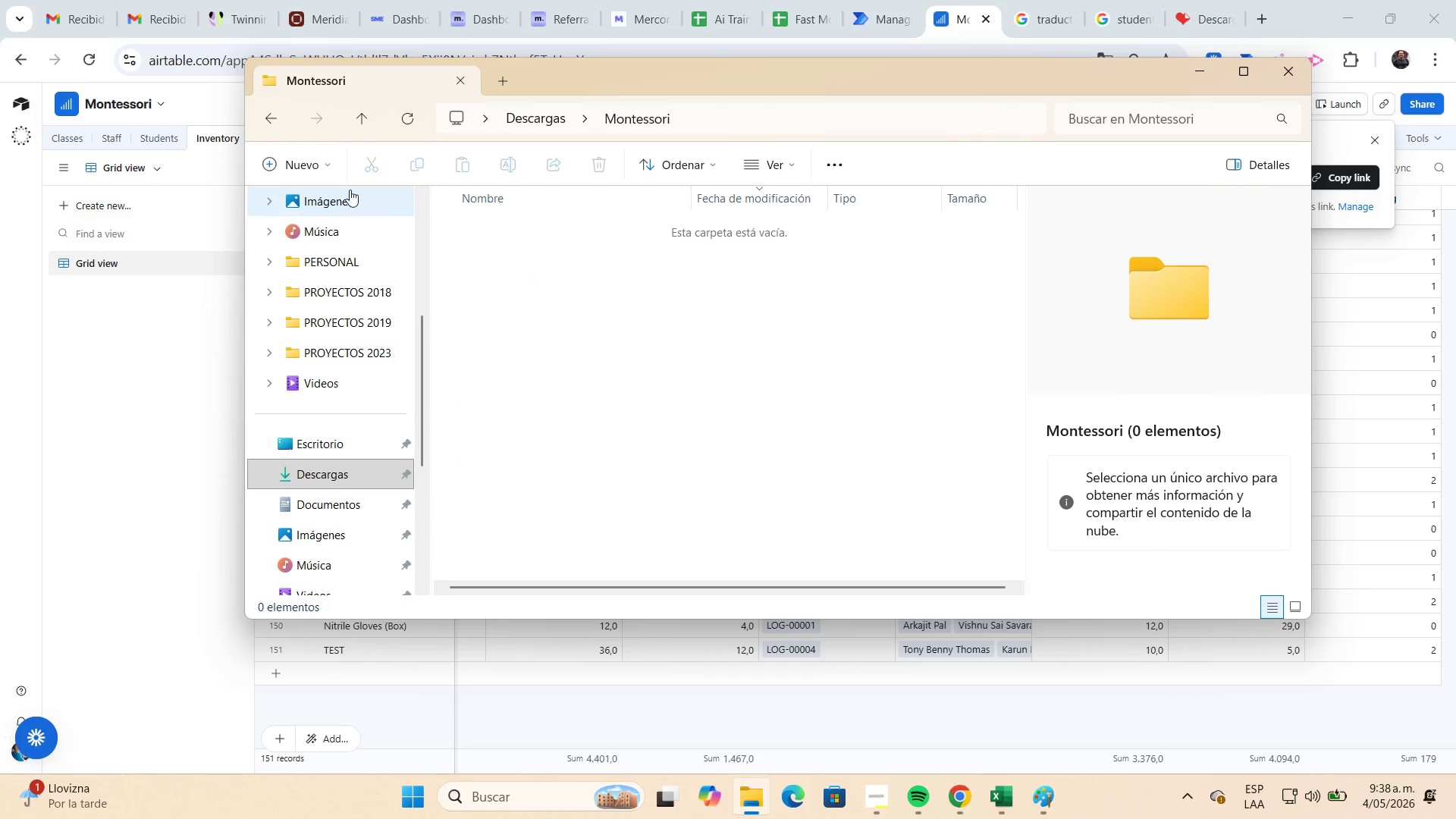 
left_click([331, 169])
 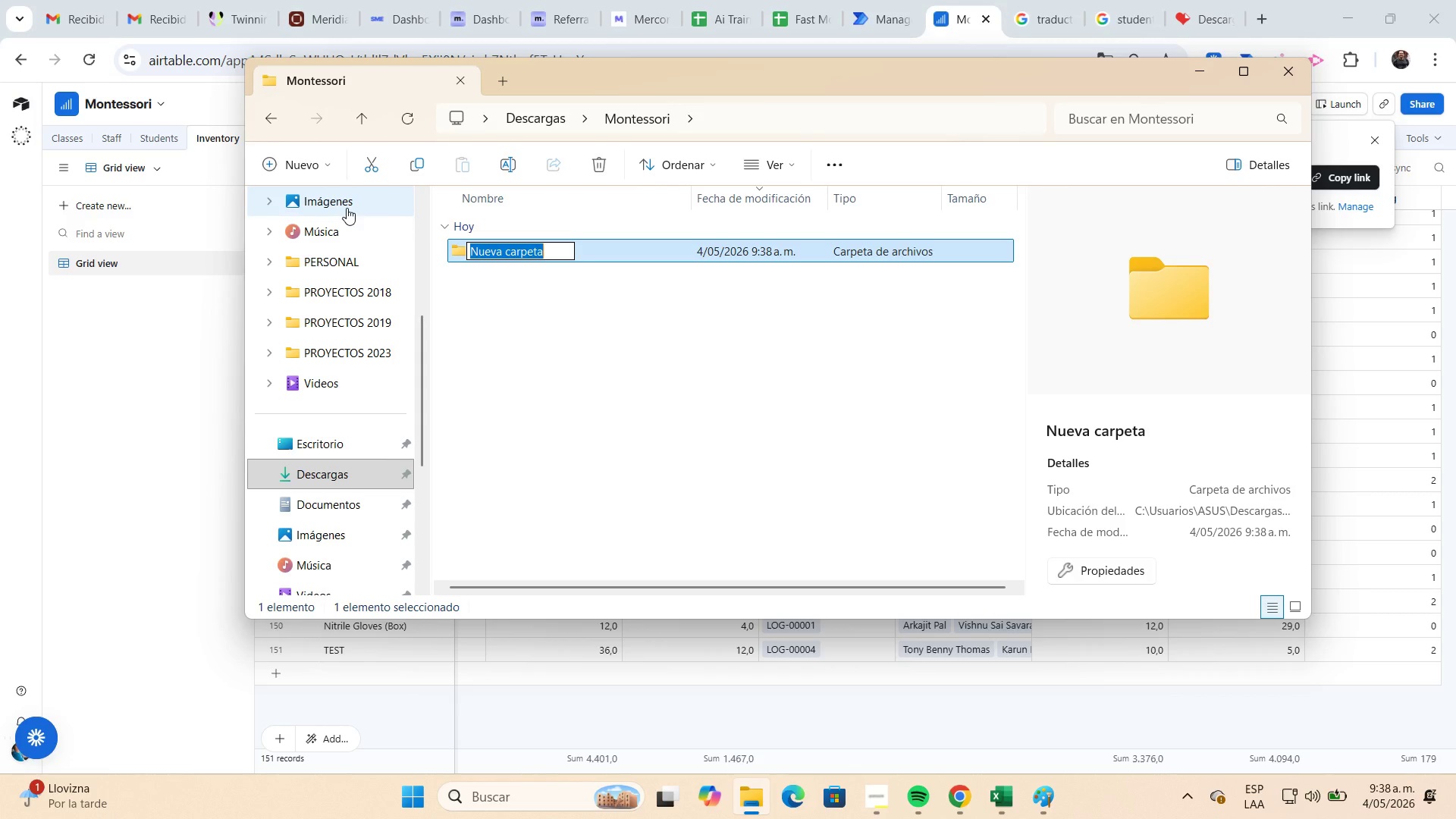 
wait(5.22)
 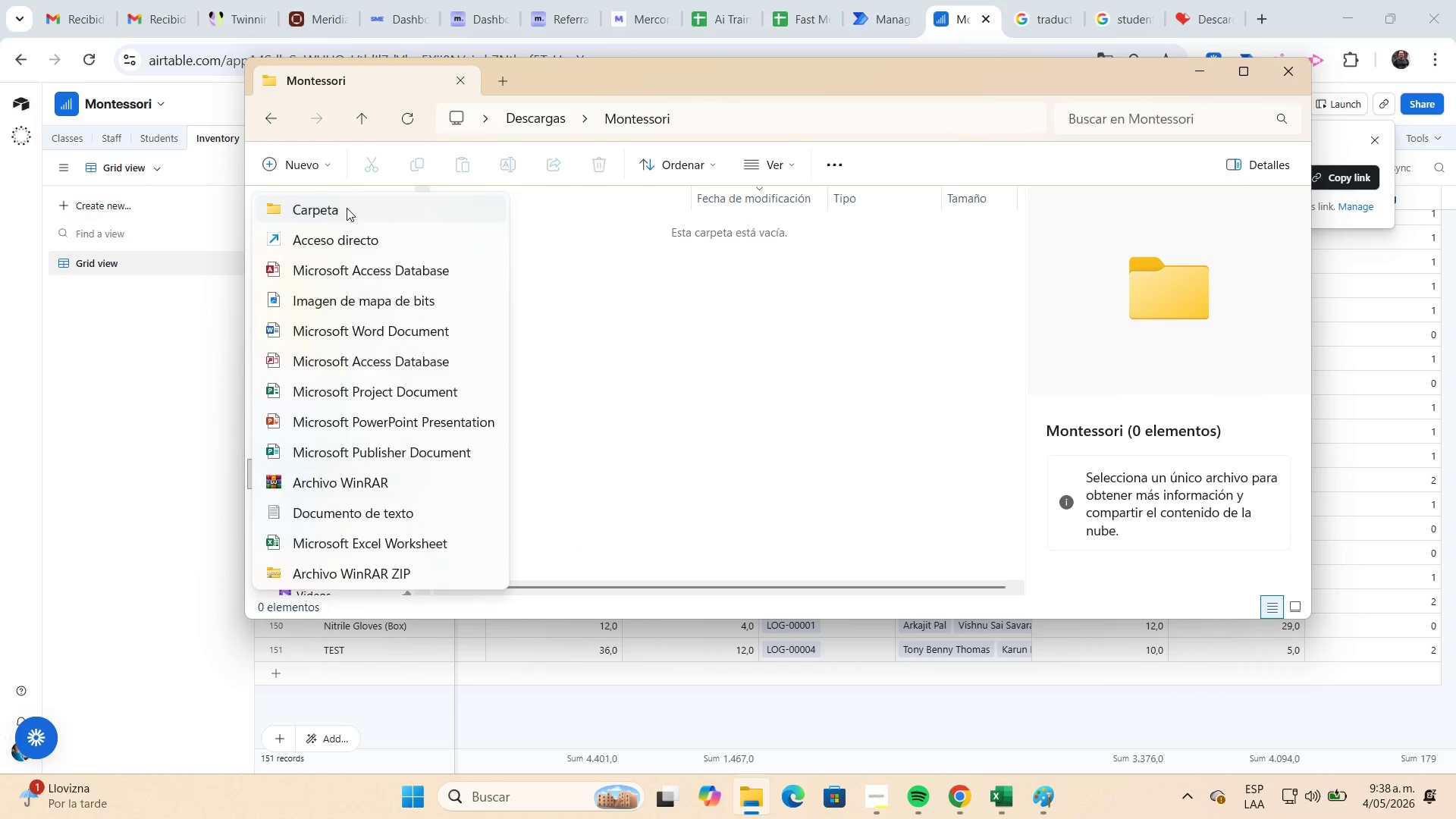 
type(Interfaces)
 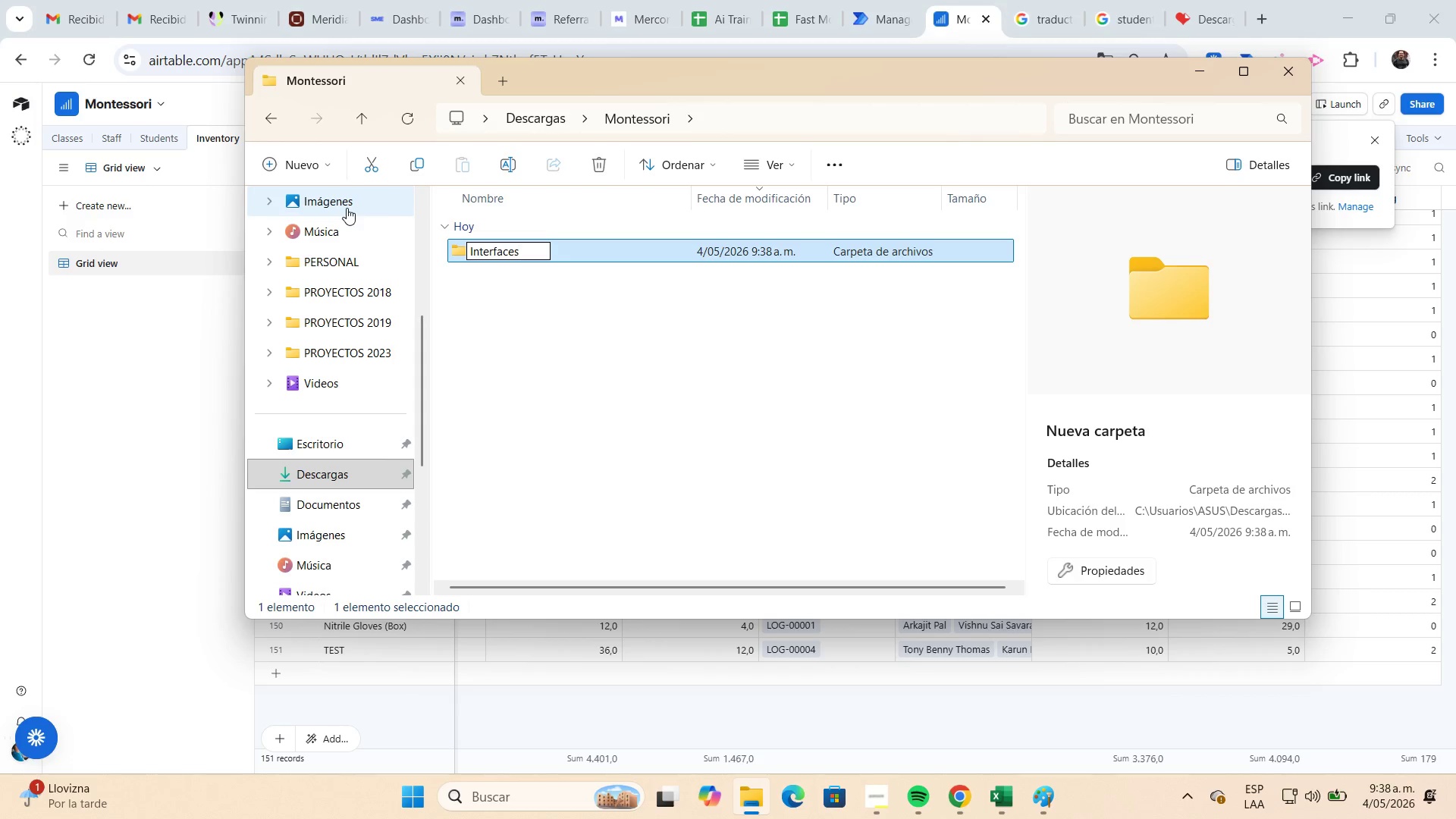 
key(Enter)
 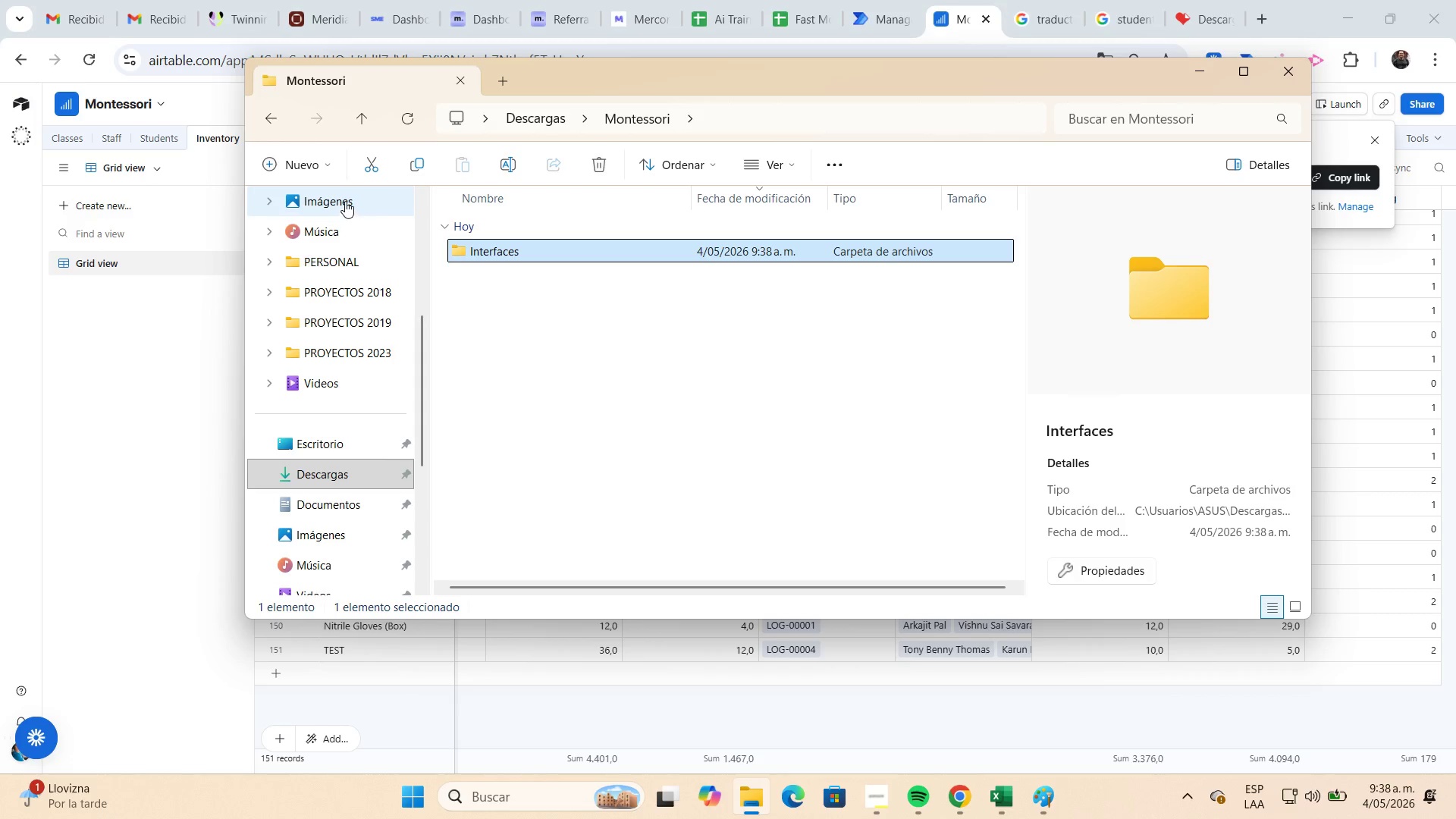 
left_click([336, 166])
 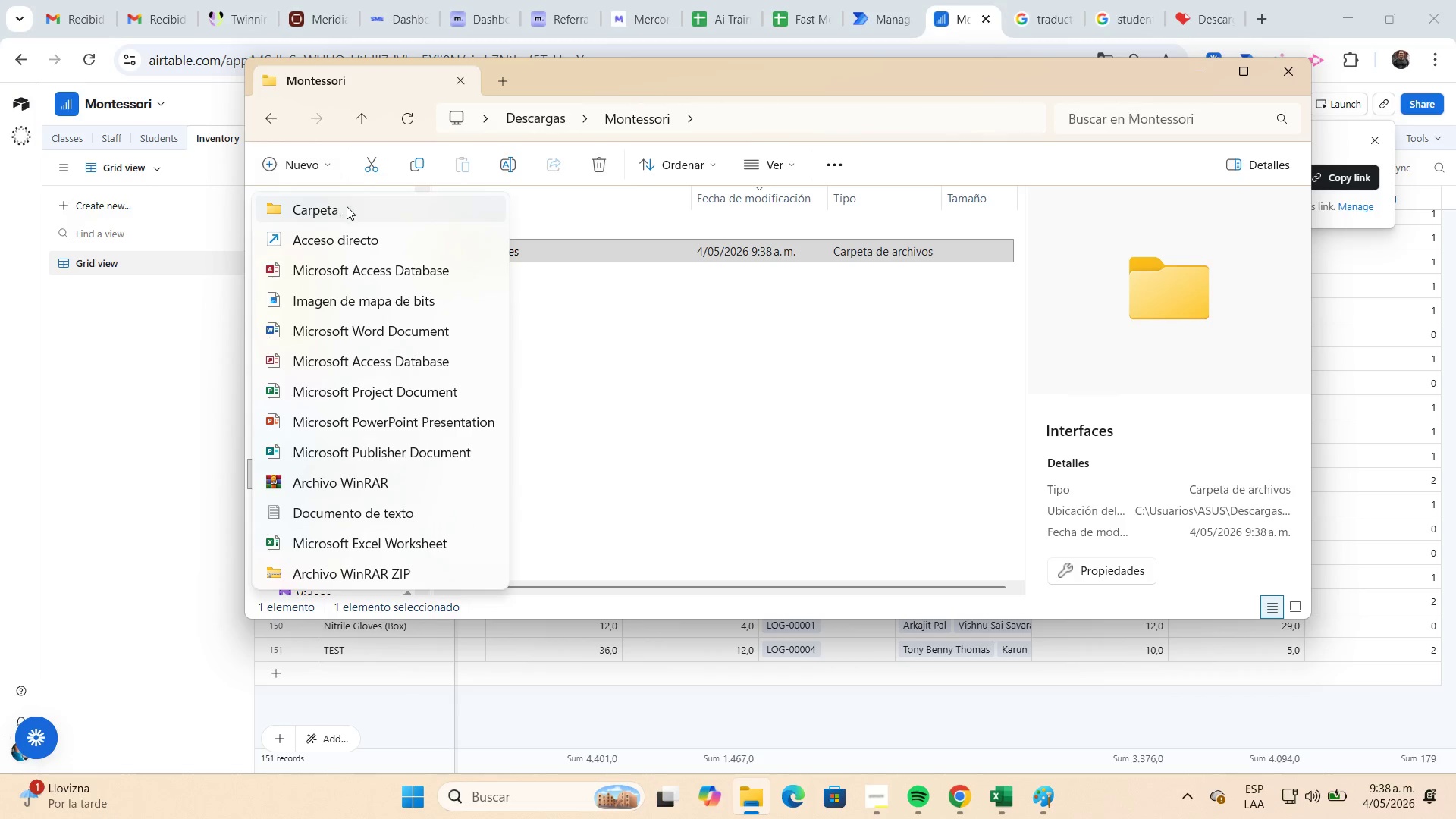 
left_click([347, 206])
 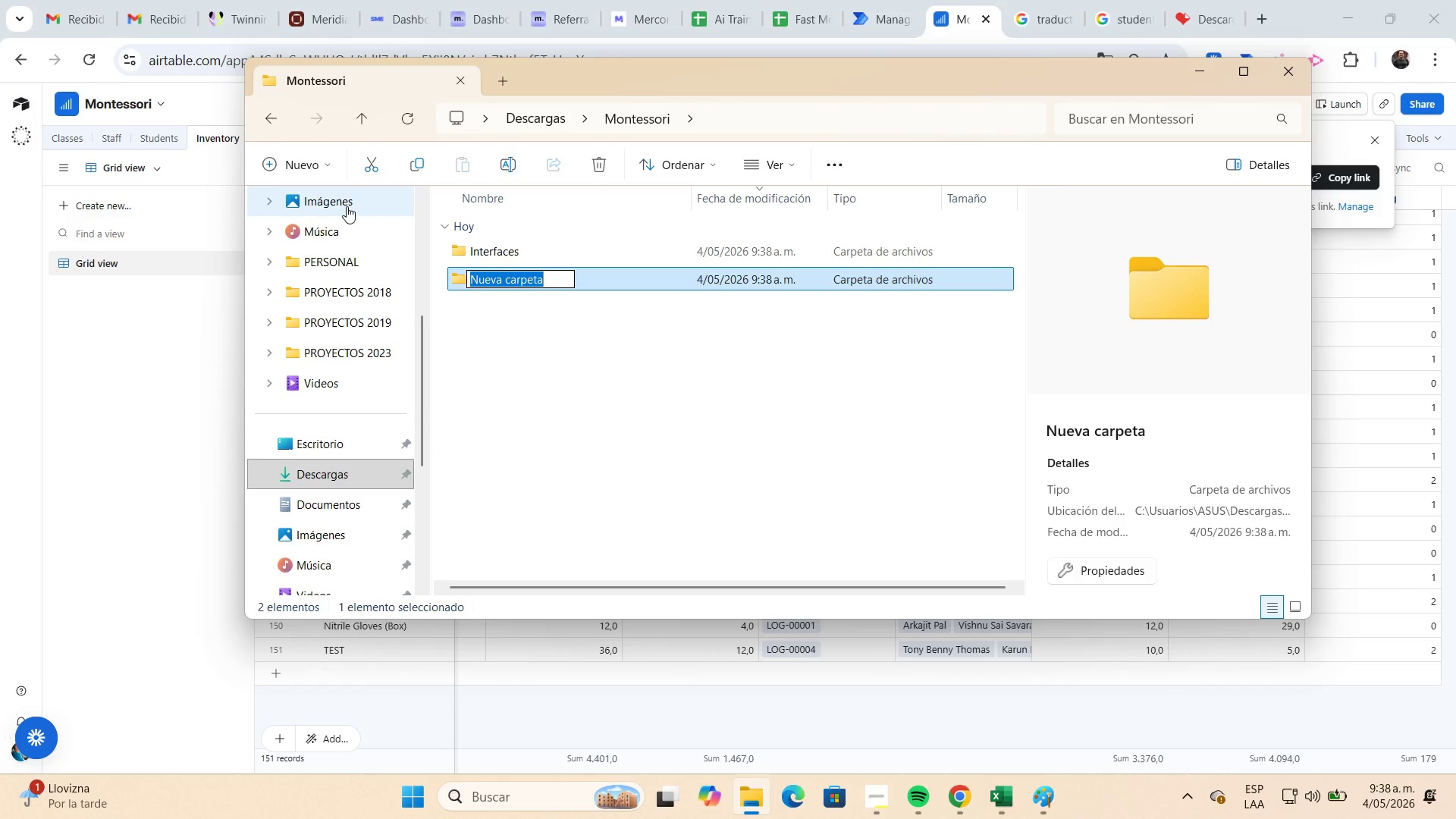 
type(Automation)
 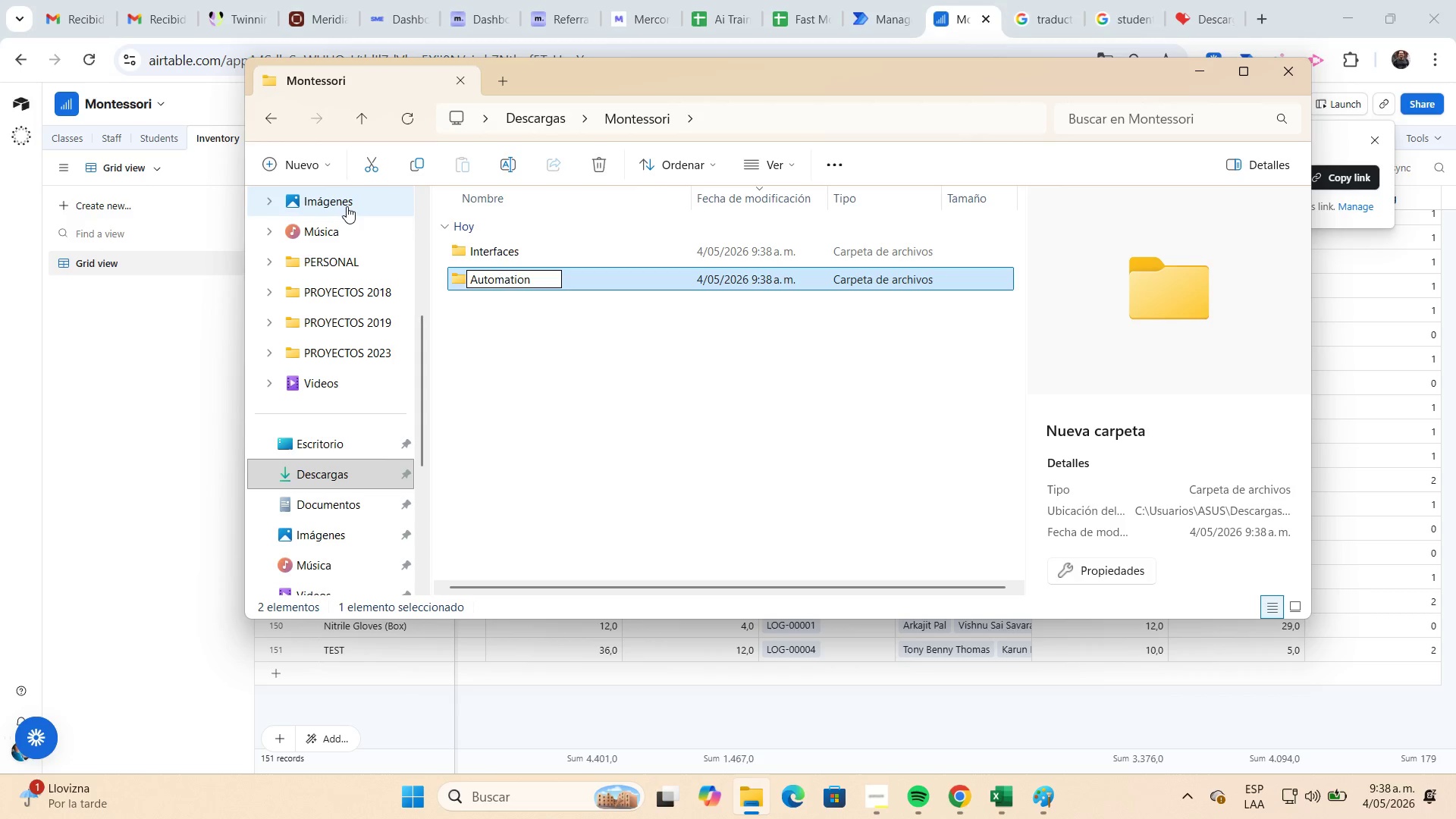 
key(Enter)
 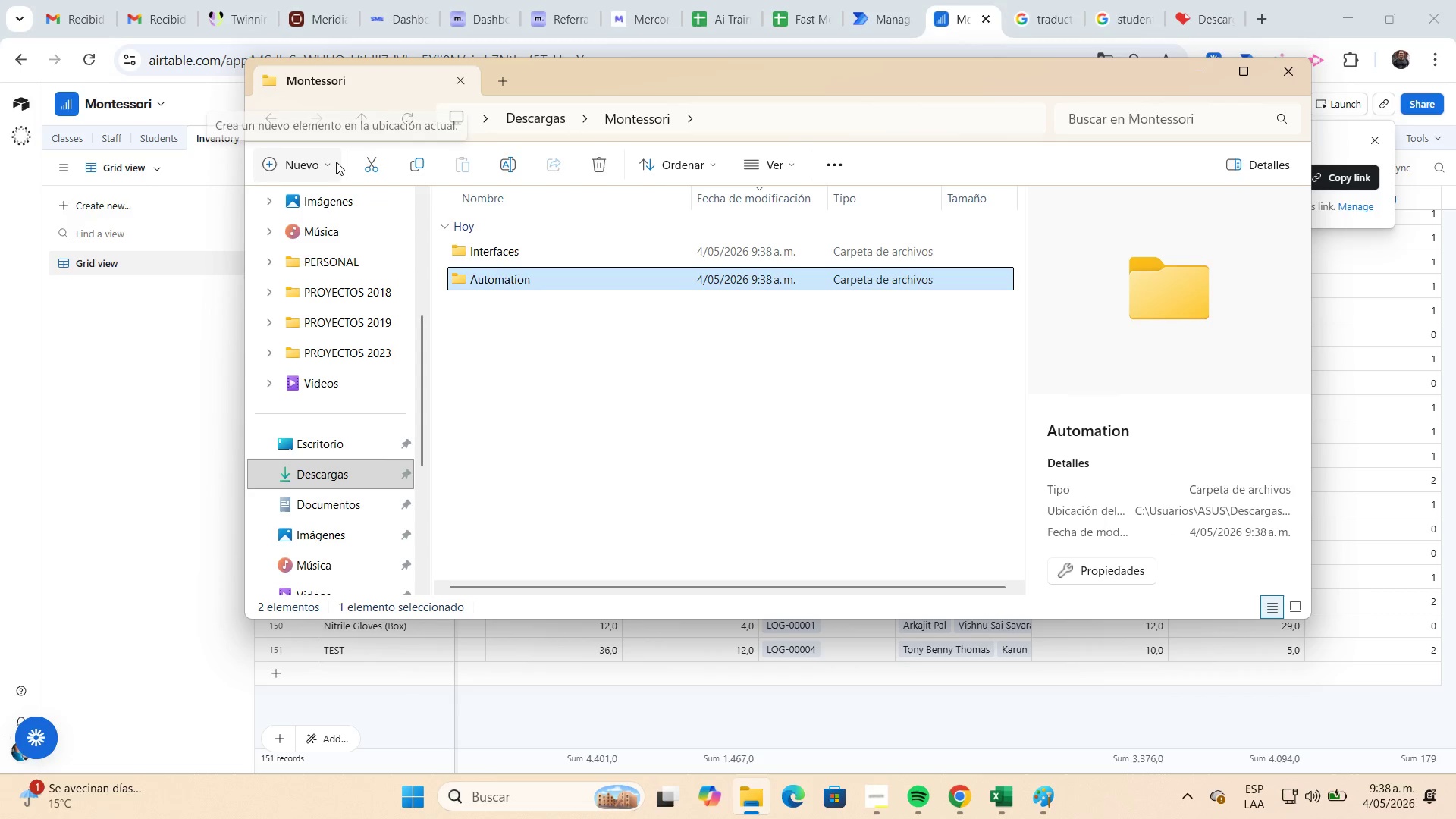 
wait(8.2)
 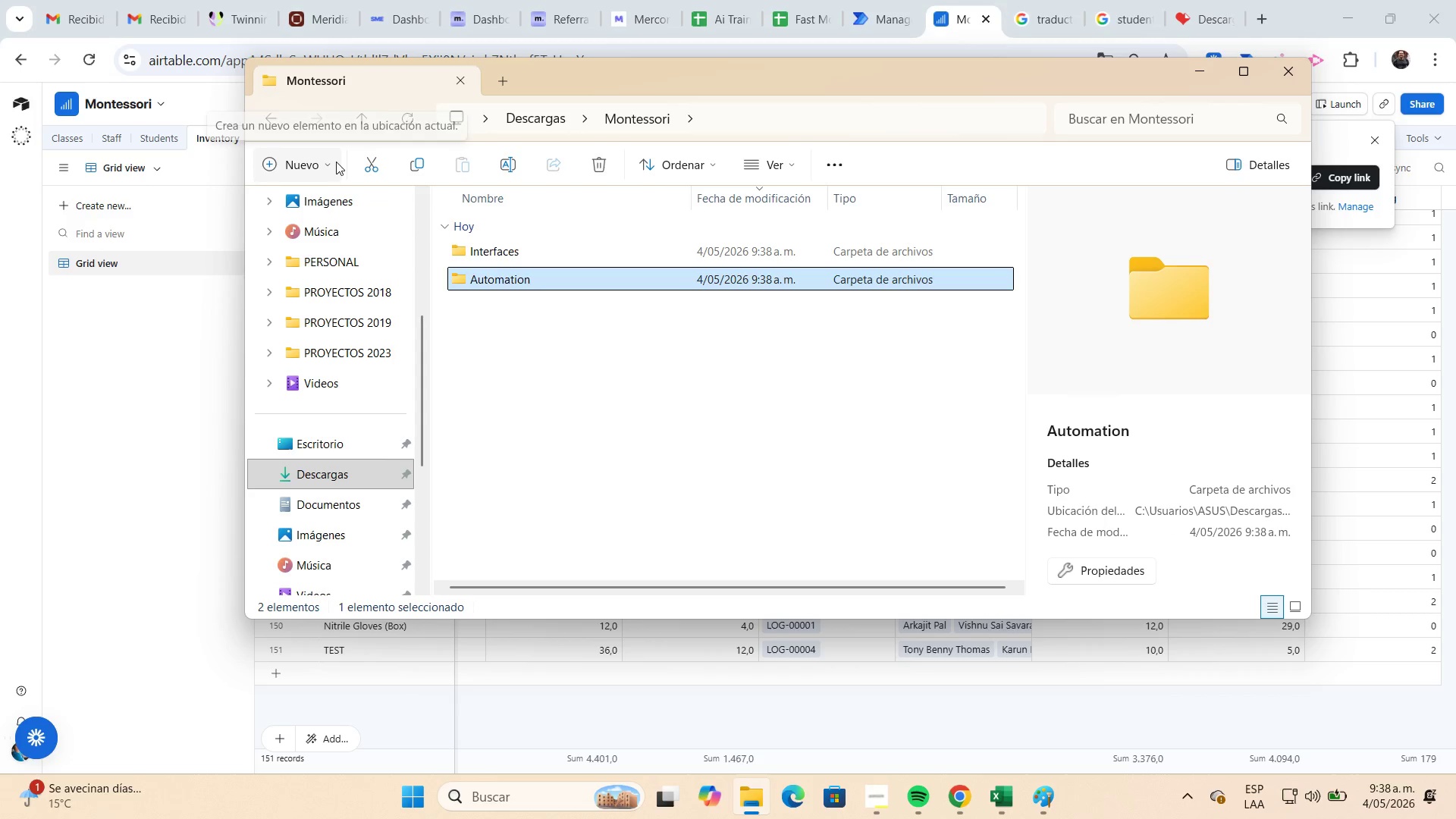 
left_click([868, 801])
 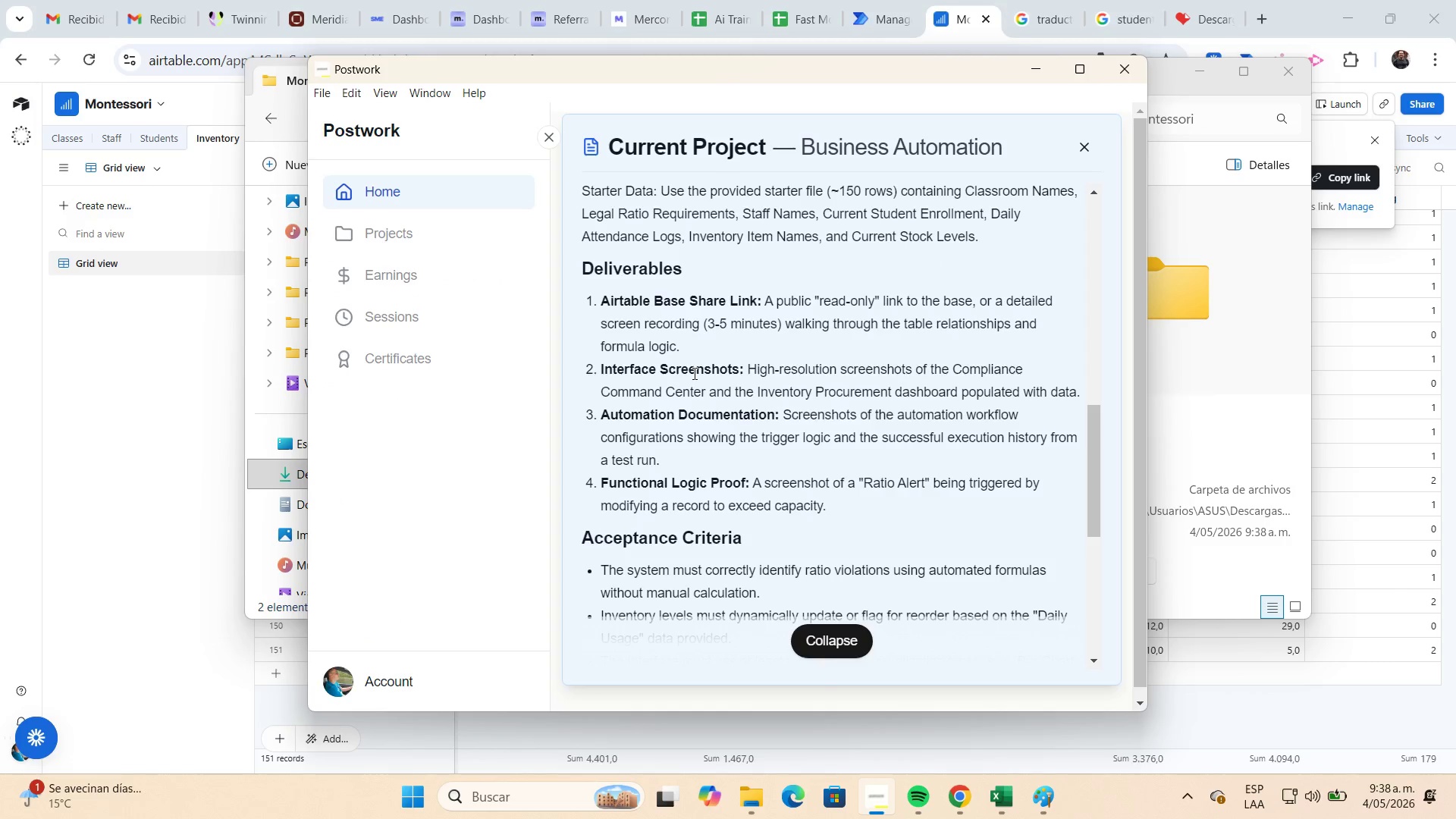 
wait(8.53)
 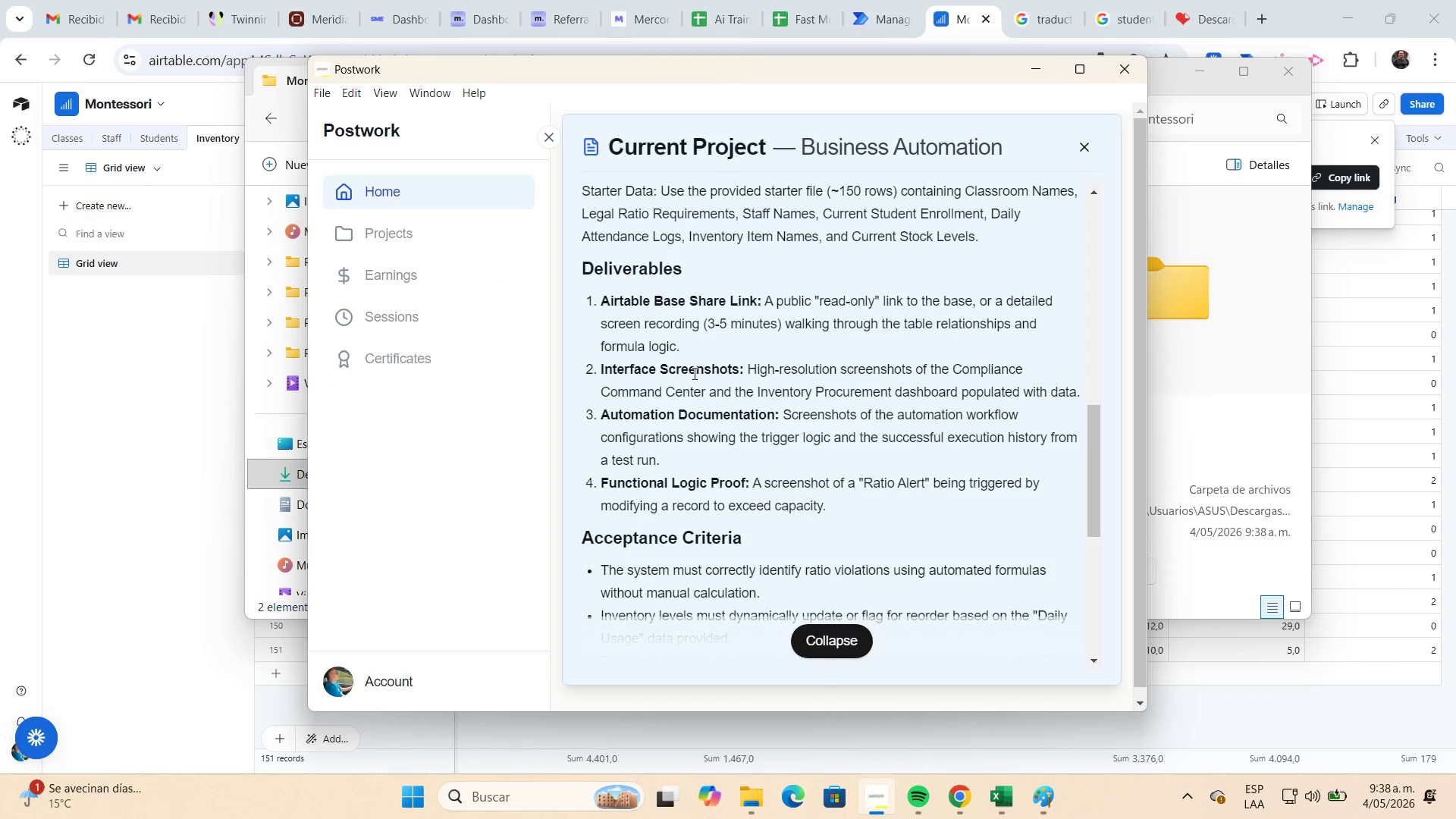 
left_click([326, 165])
 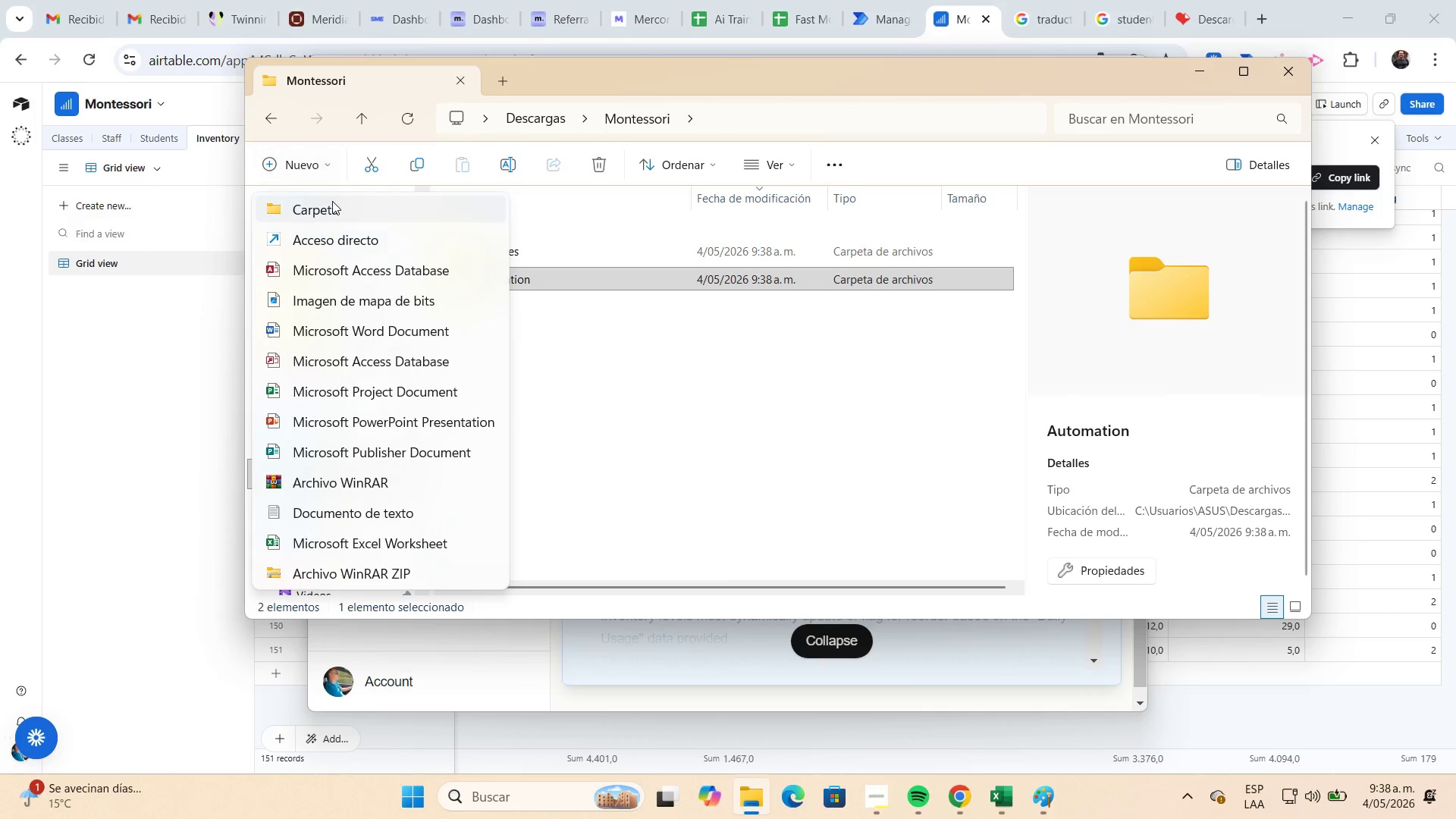 
left_click([333, 202])
 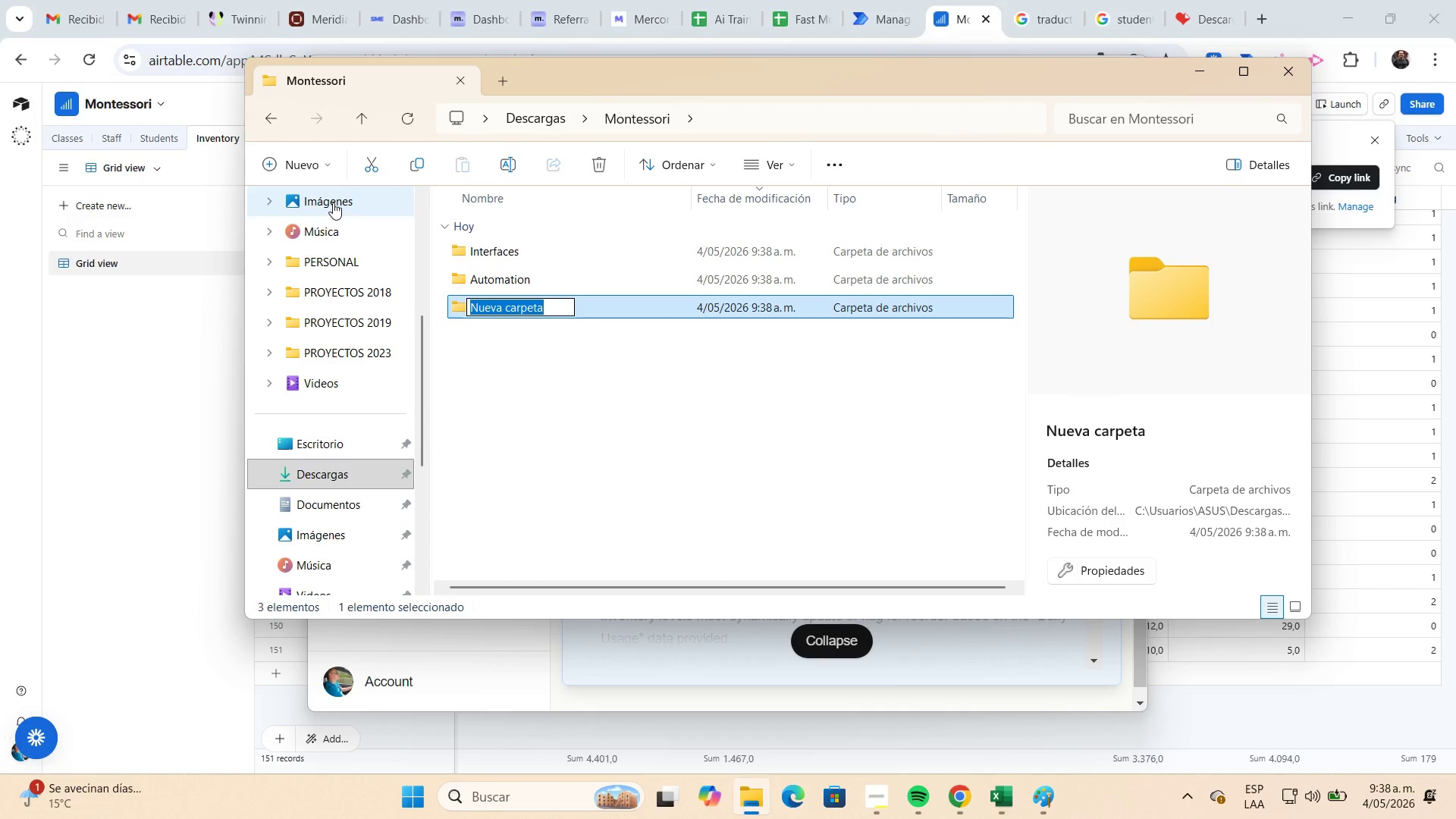 
type(Functional)
 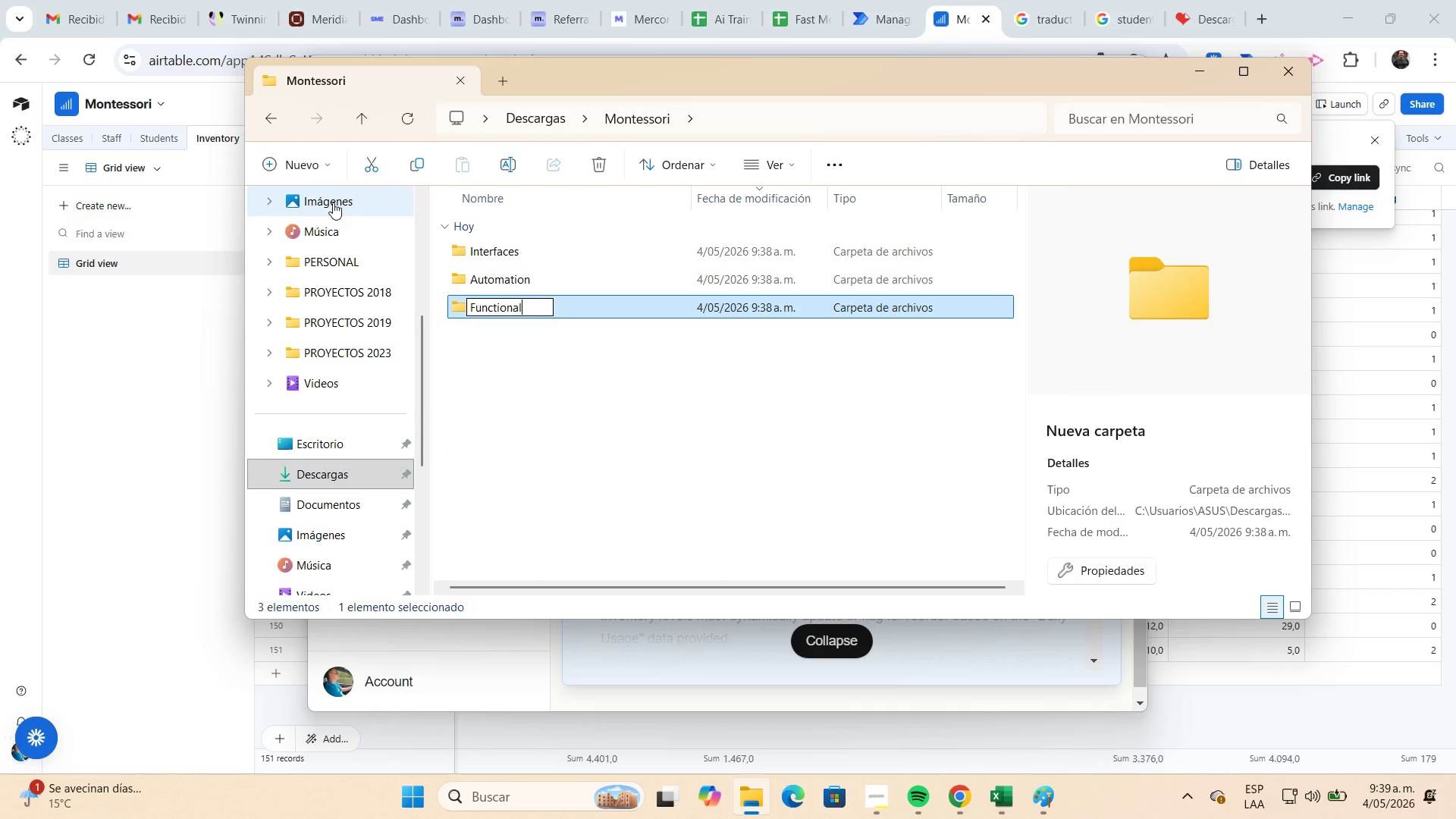 
key(Enter)
 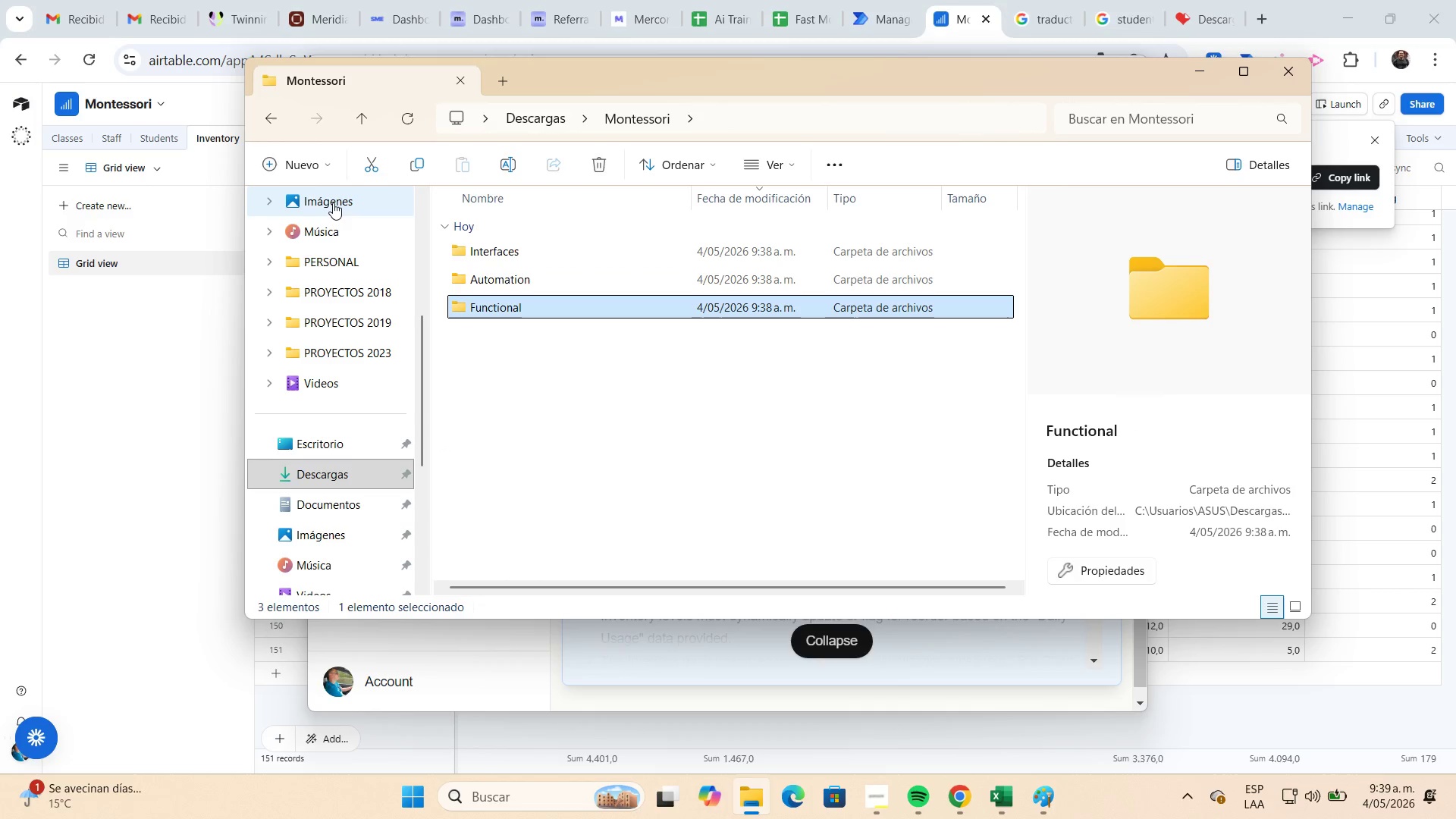 
wait(6.78)
 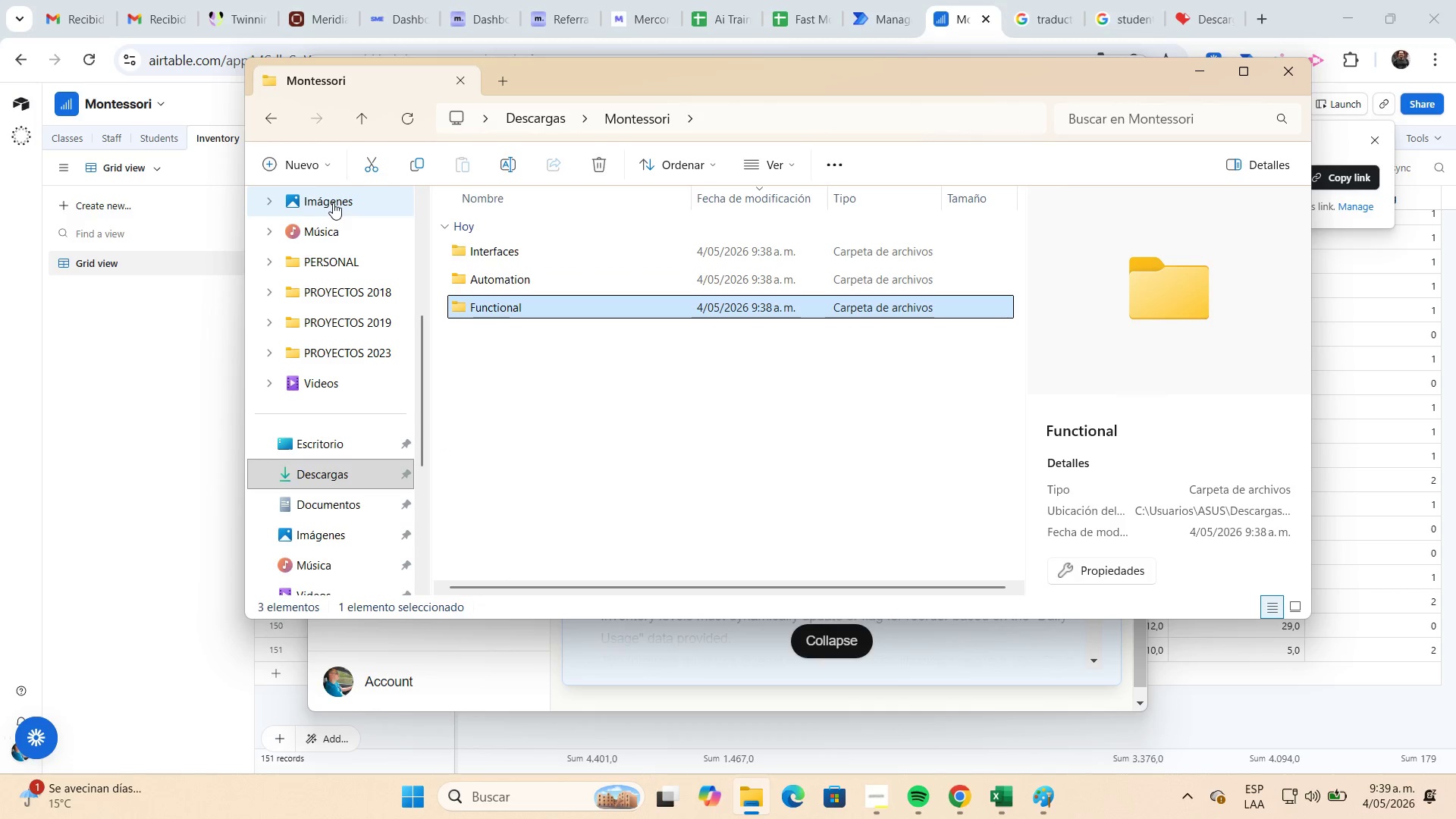 
double_click([484, 256])
 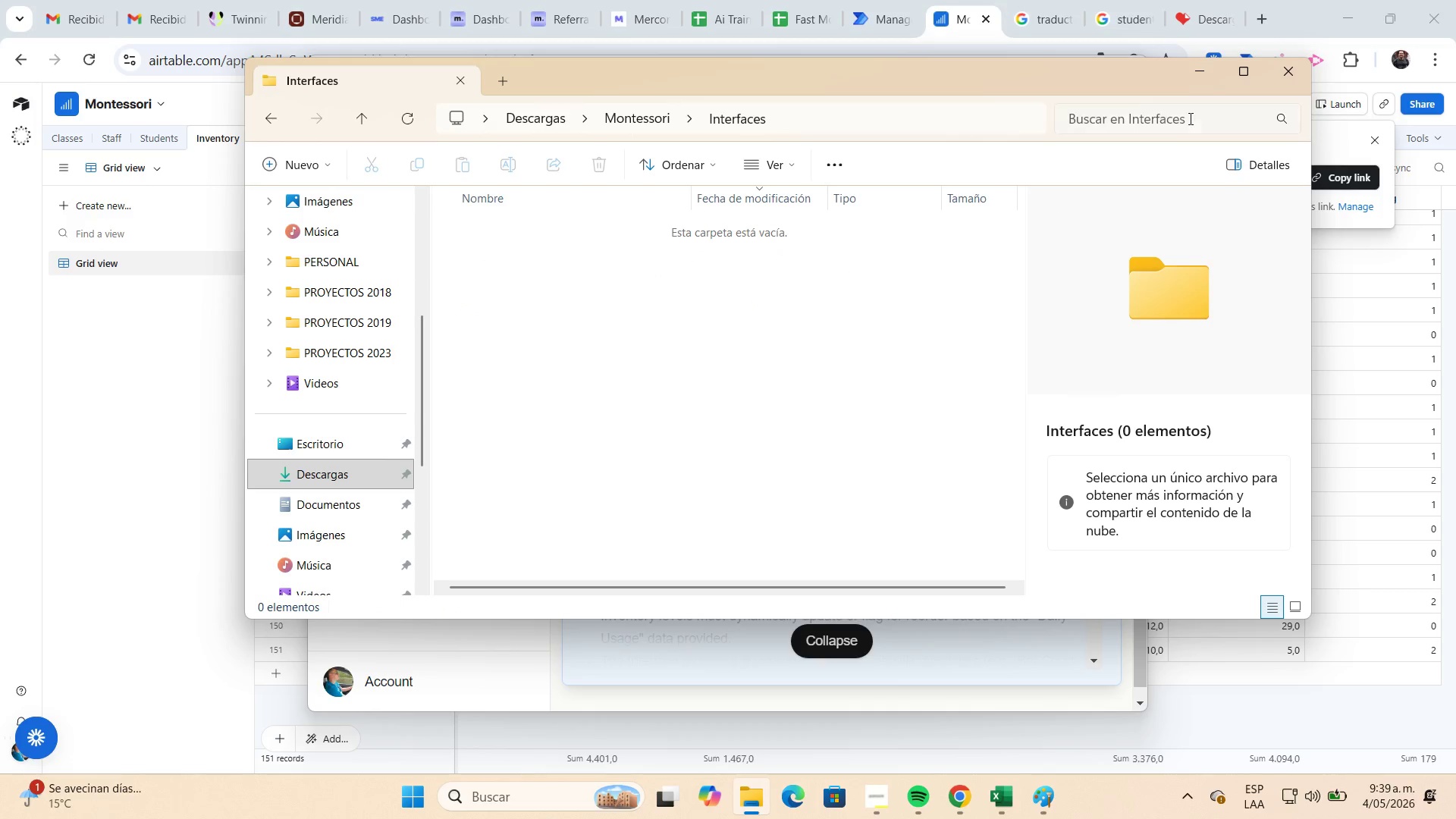 
left_click([1204, 72])